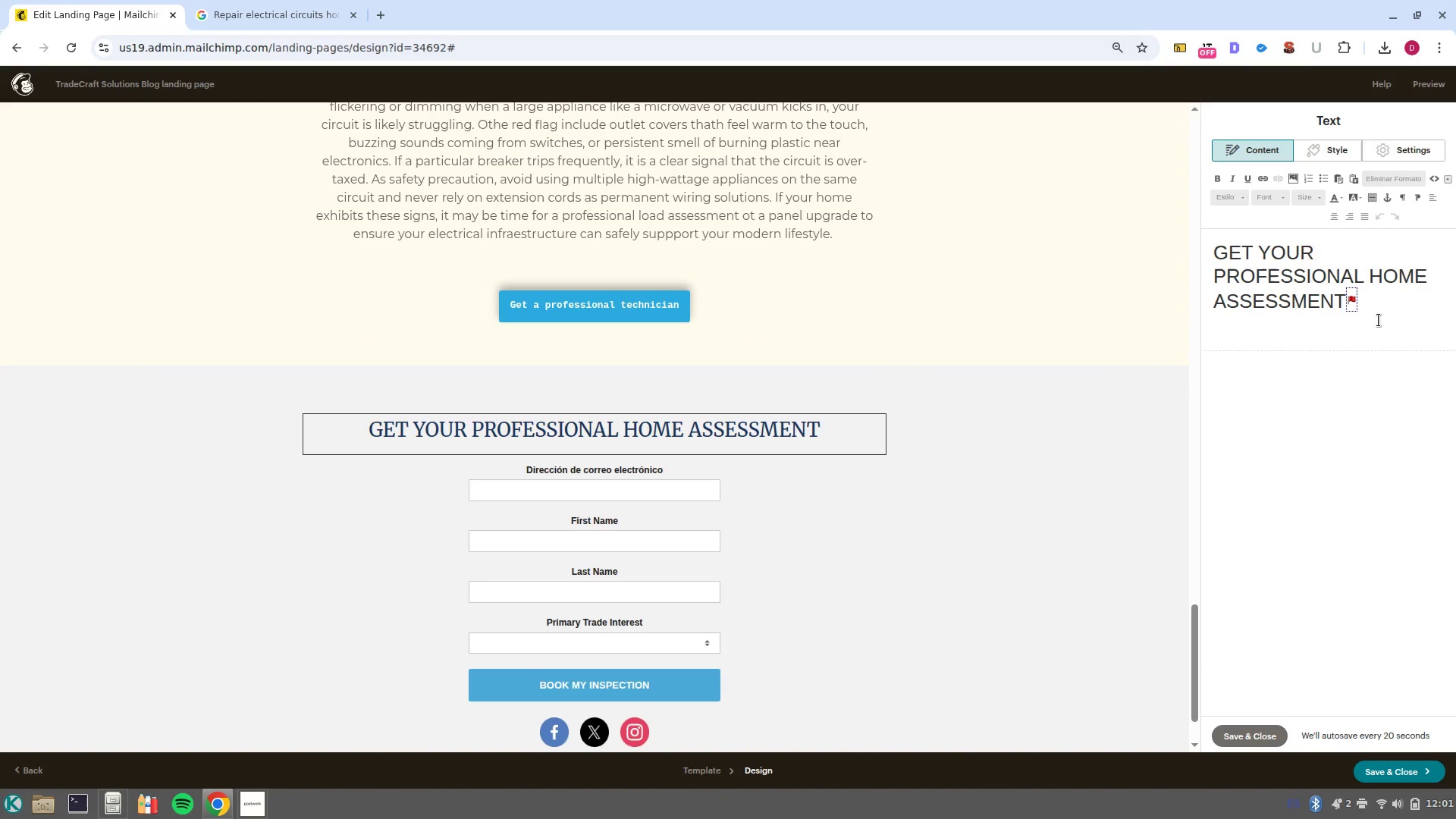 
left_click([843, 522])
 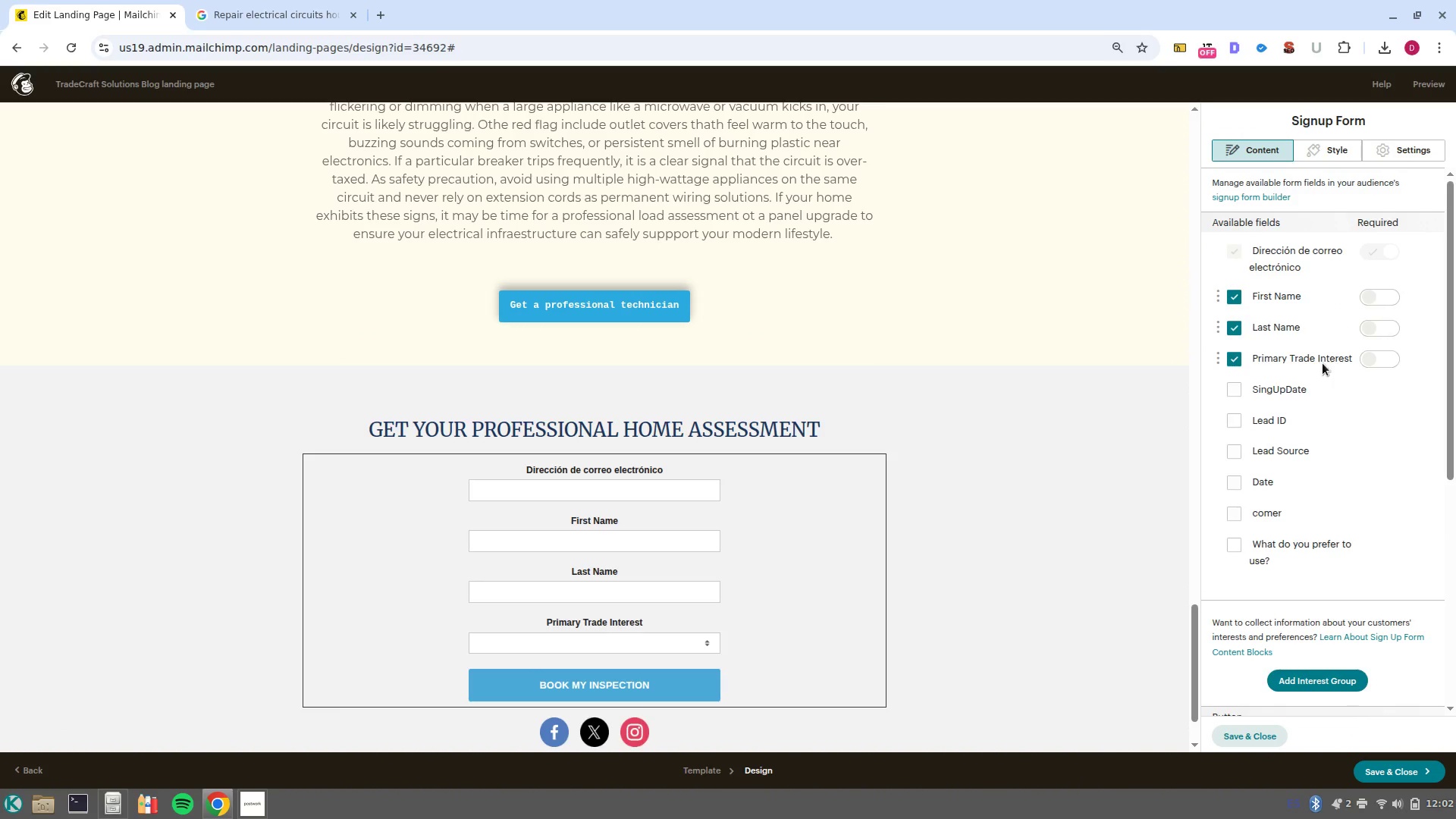 
left_click([1328, 152])
 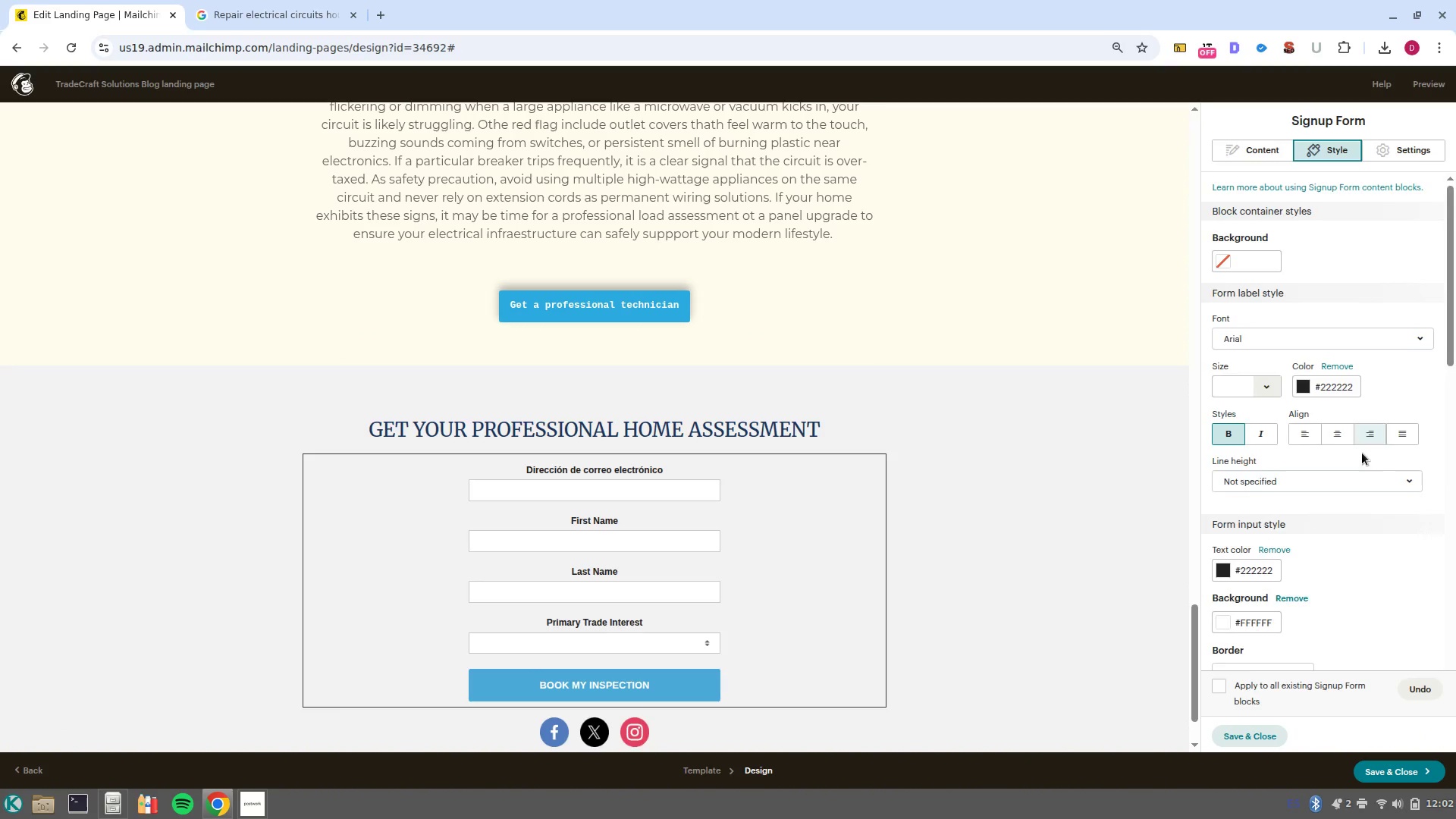 
scroll: coordinate [1354, 482], scroll_direction: down, amount: 14.0
 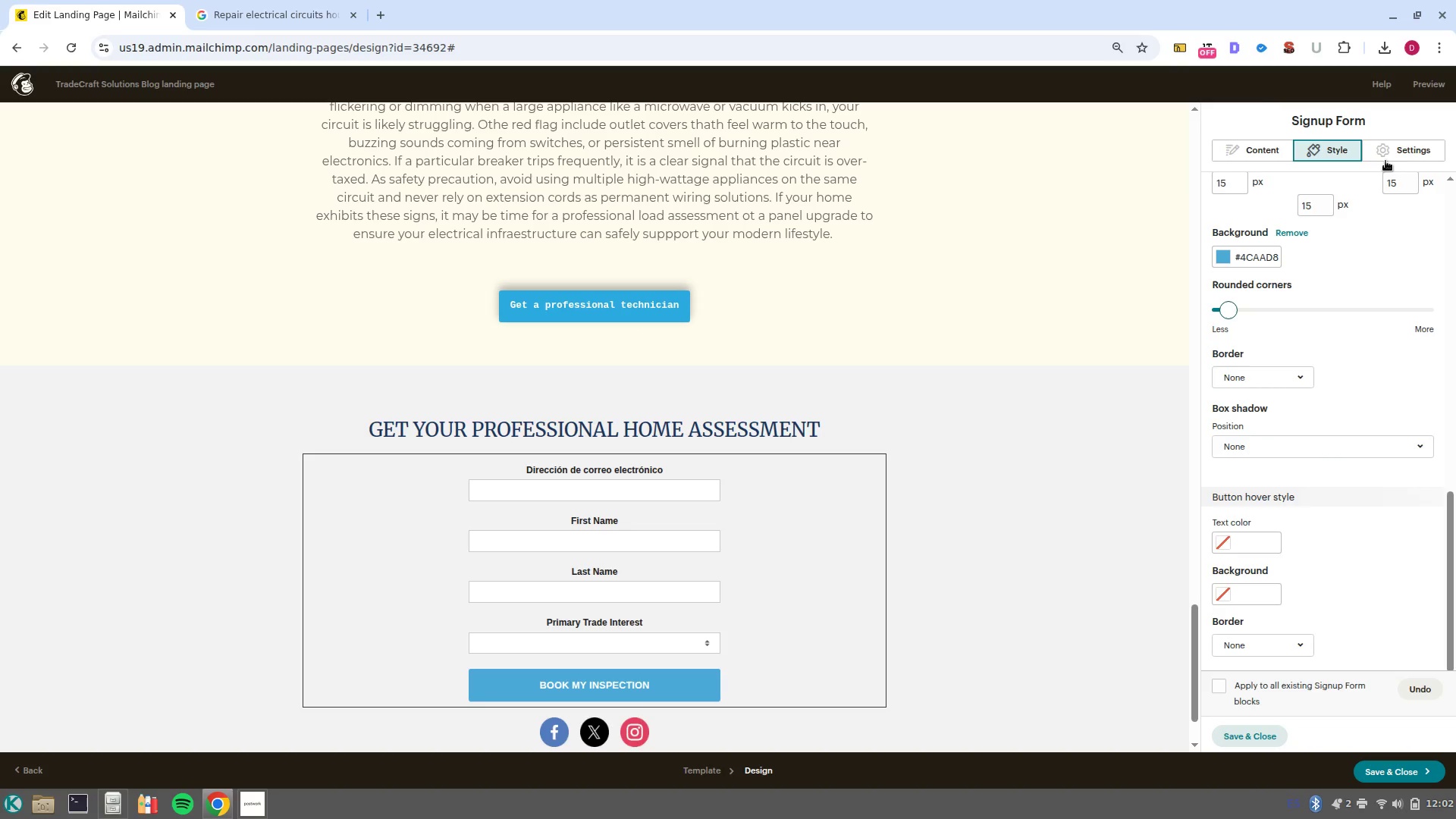 
left_click([1411, 143])
 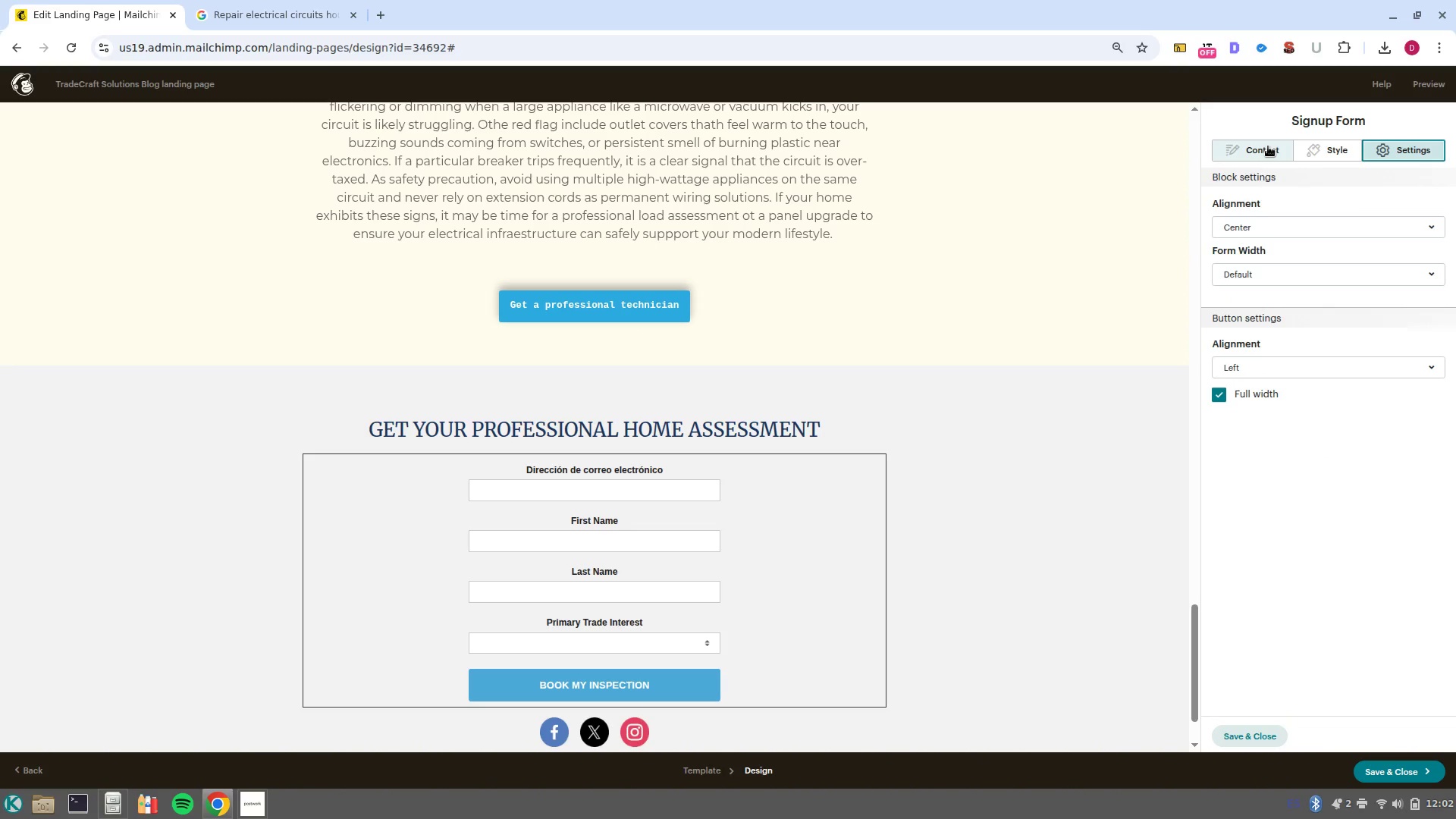 
scroll: coordinate [814, 390], scroll_direction: down, amount: 2.0
 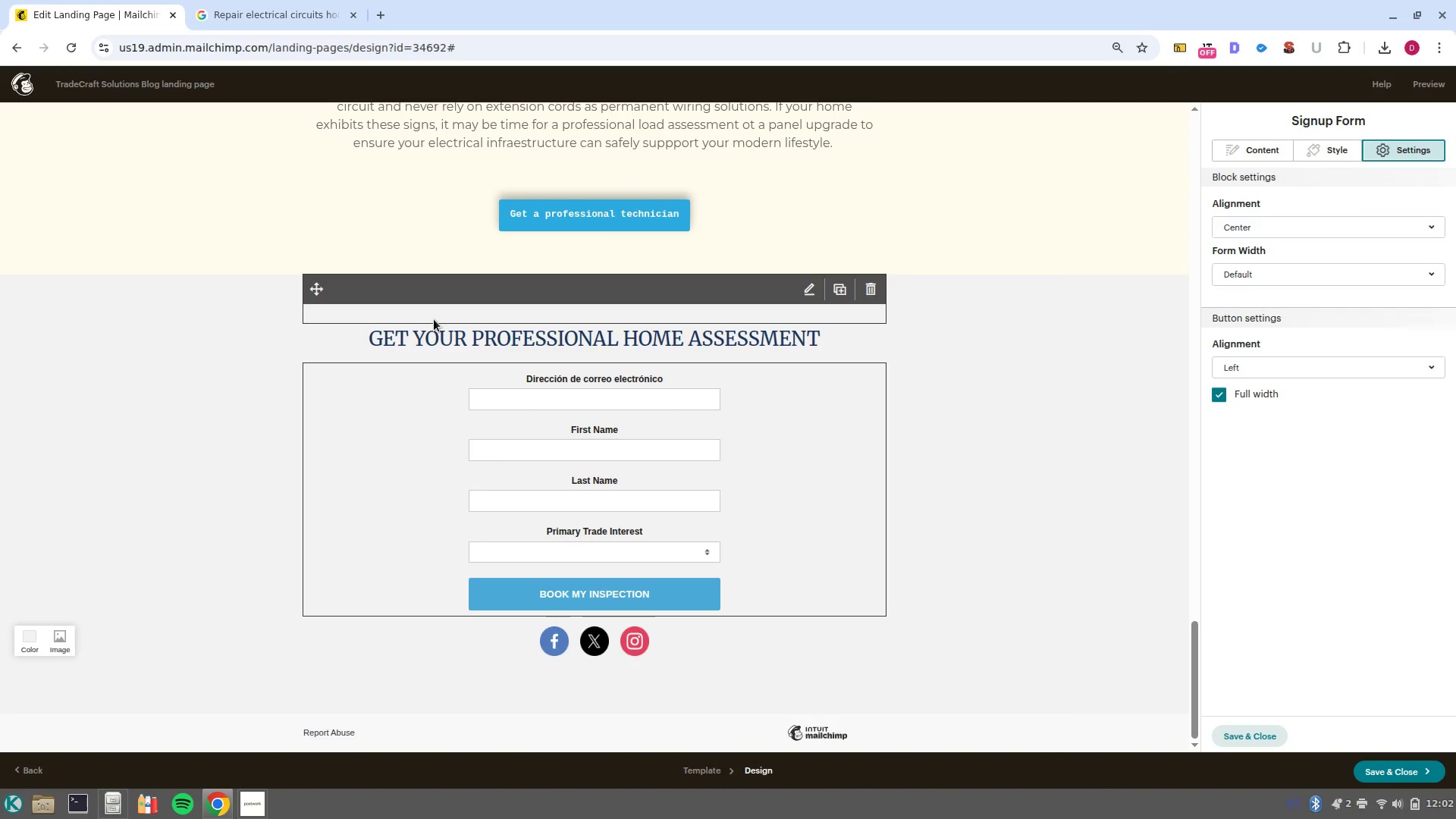 
left_click([398, 343])
 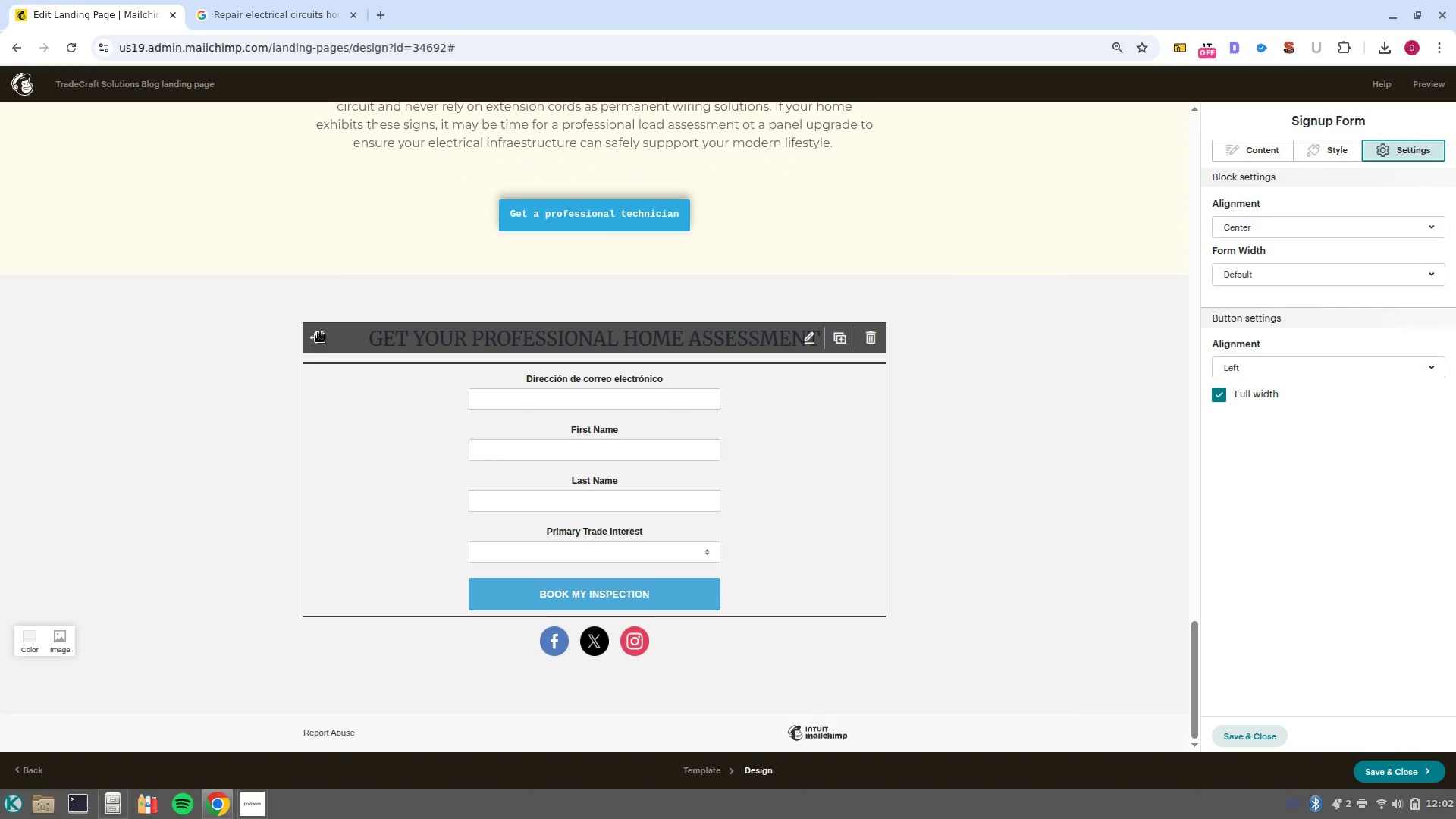 
left_click_drag(start_coordinate=[318, 333], to_coordinate=[351, 560])
 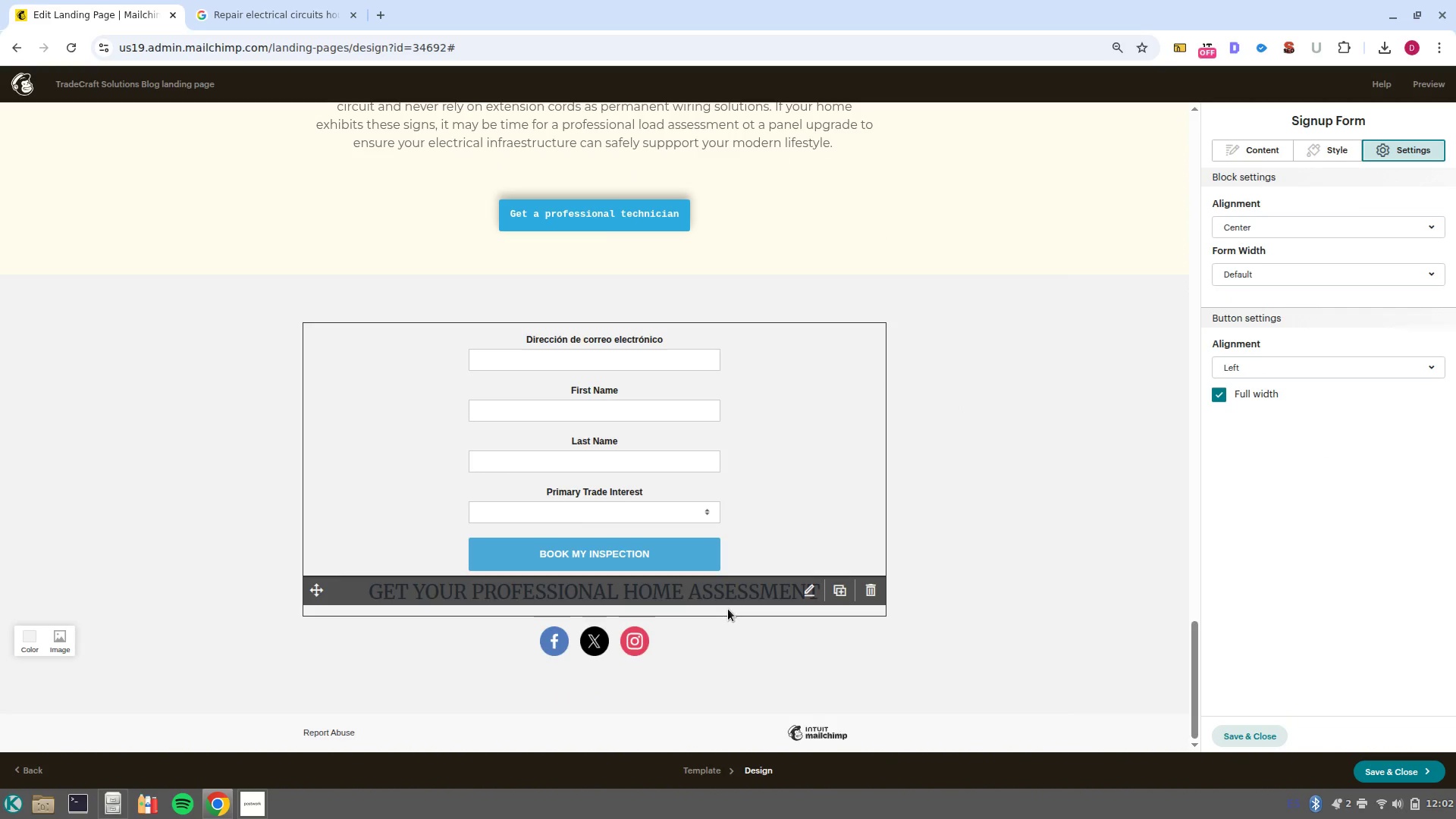 
left_click([728, 609])
 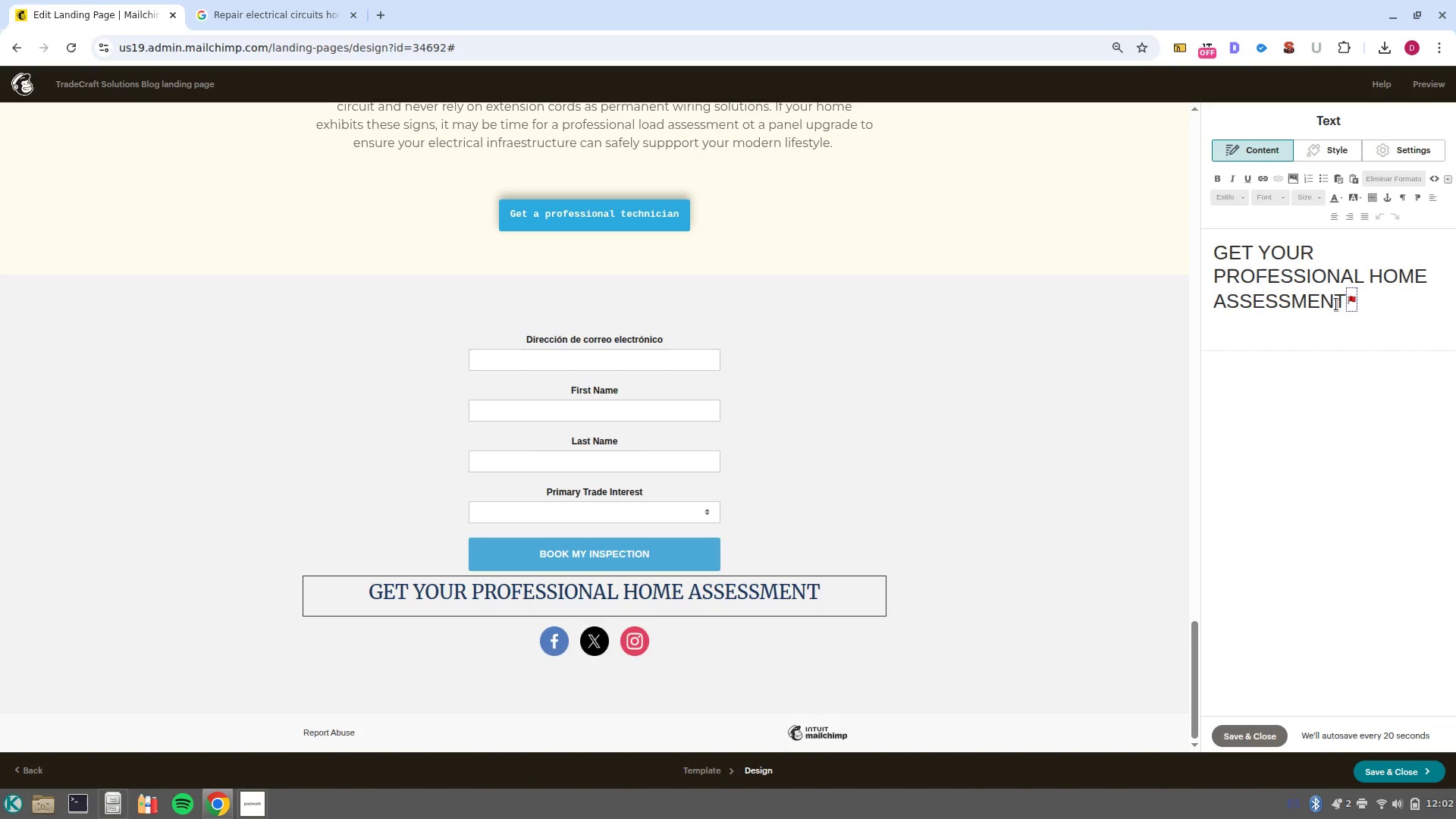 
left_click_drag(start_coordinate=[1342, 306], to_coordinate=[1174, 246])
 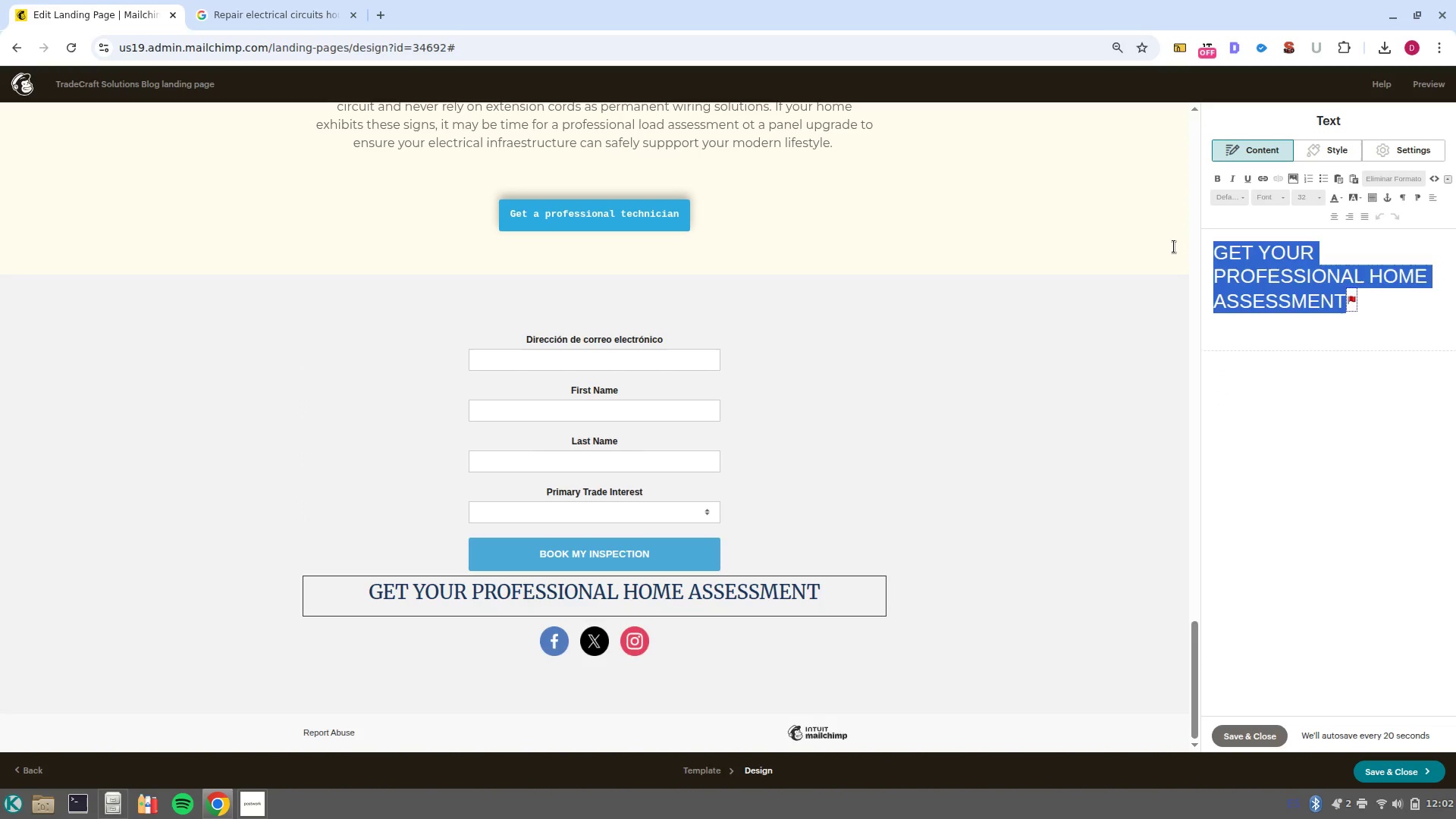 
key(Backspace)
 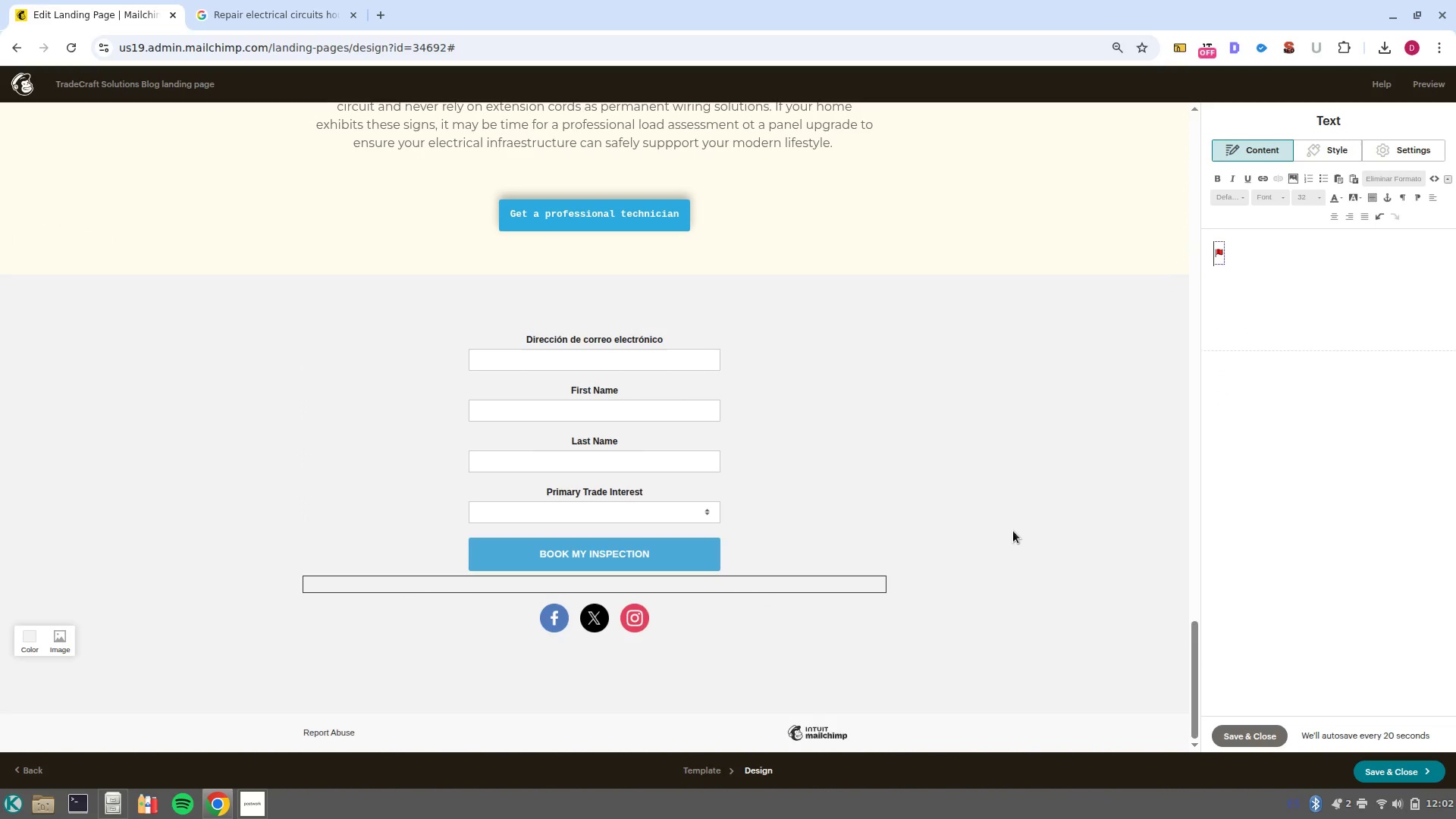 
key(Control+Z)
 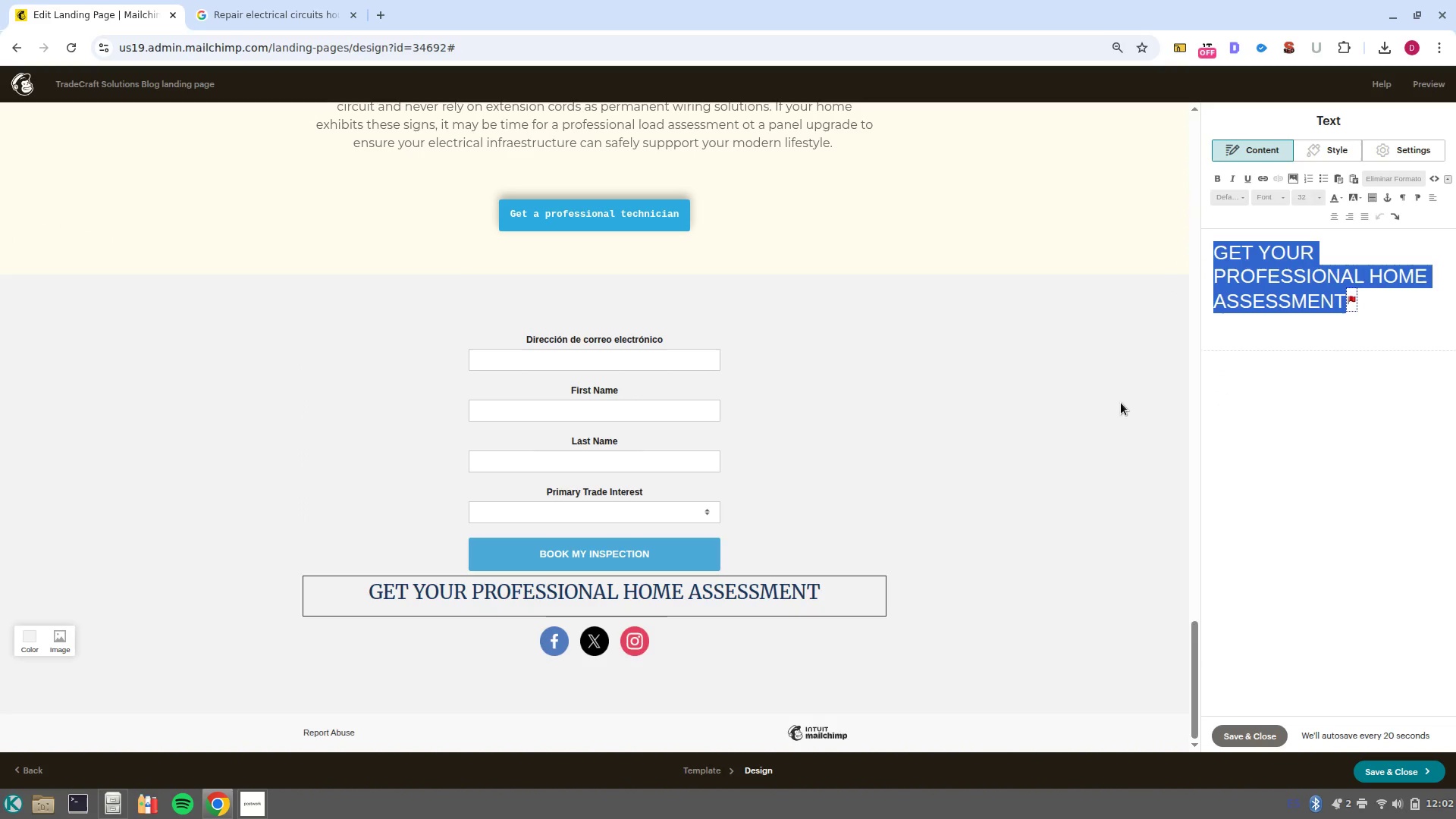 
key(Control+Z)
 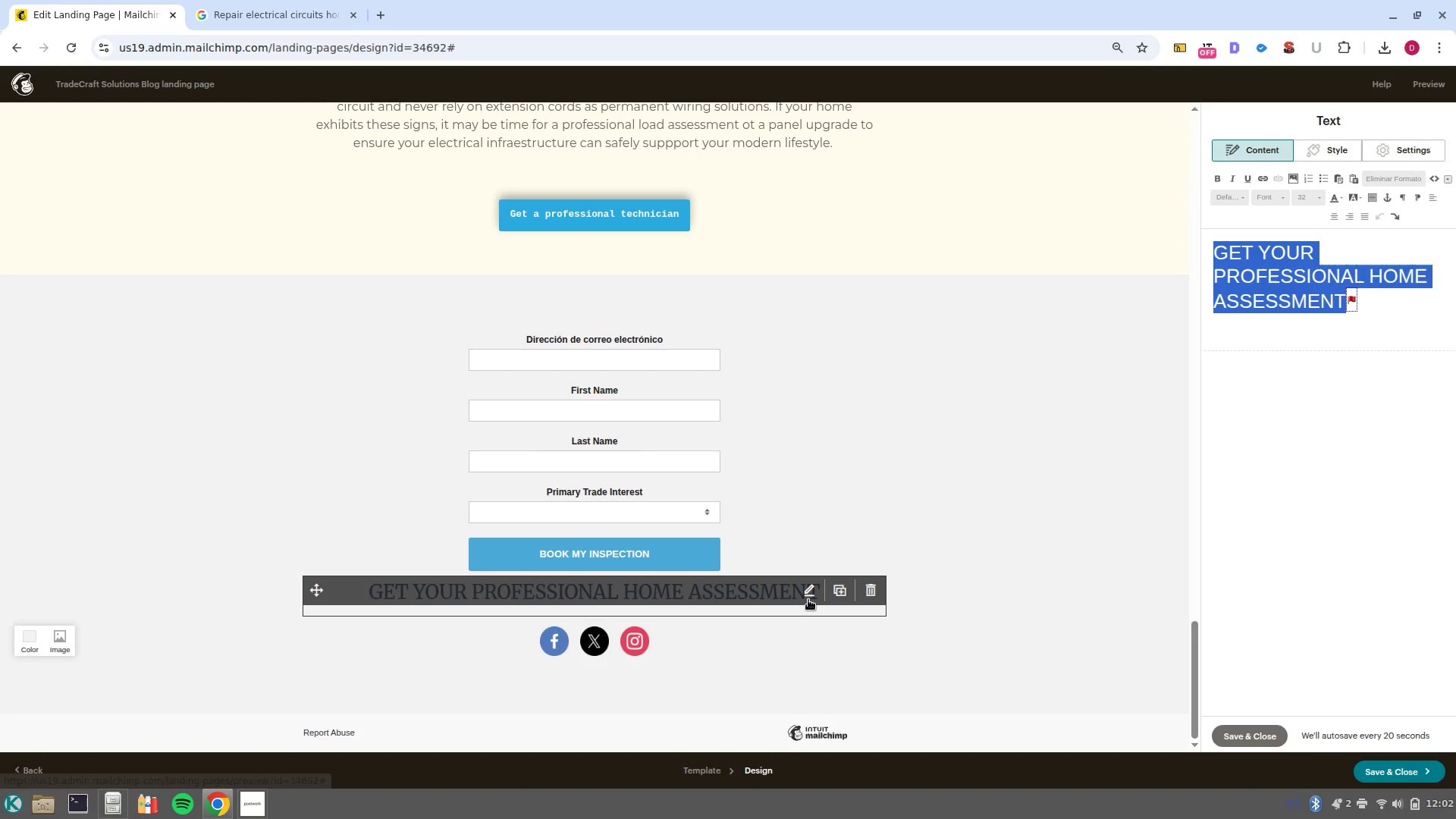 
left_click([623, 599])
 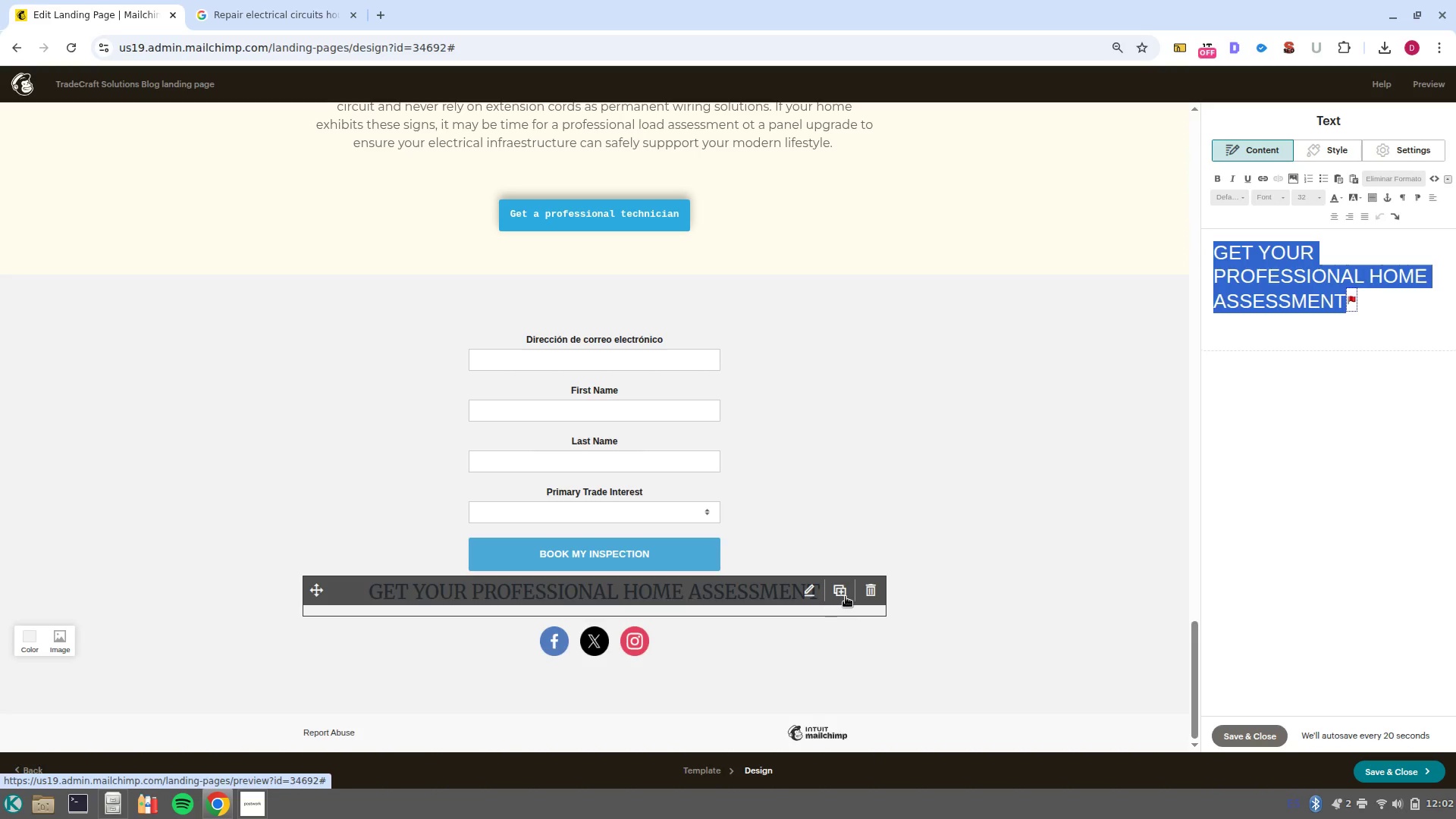 
left_click([846, 597])
 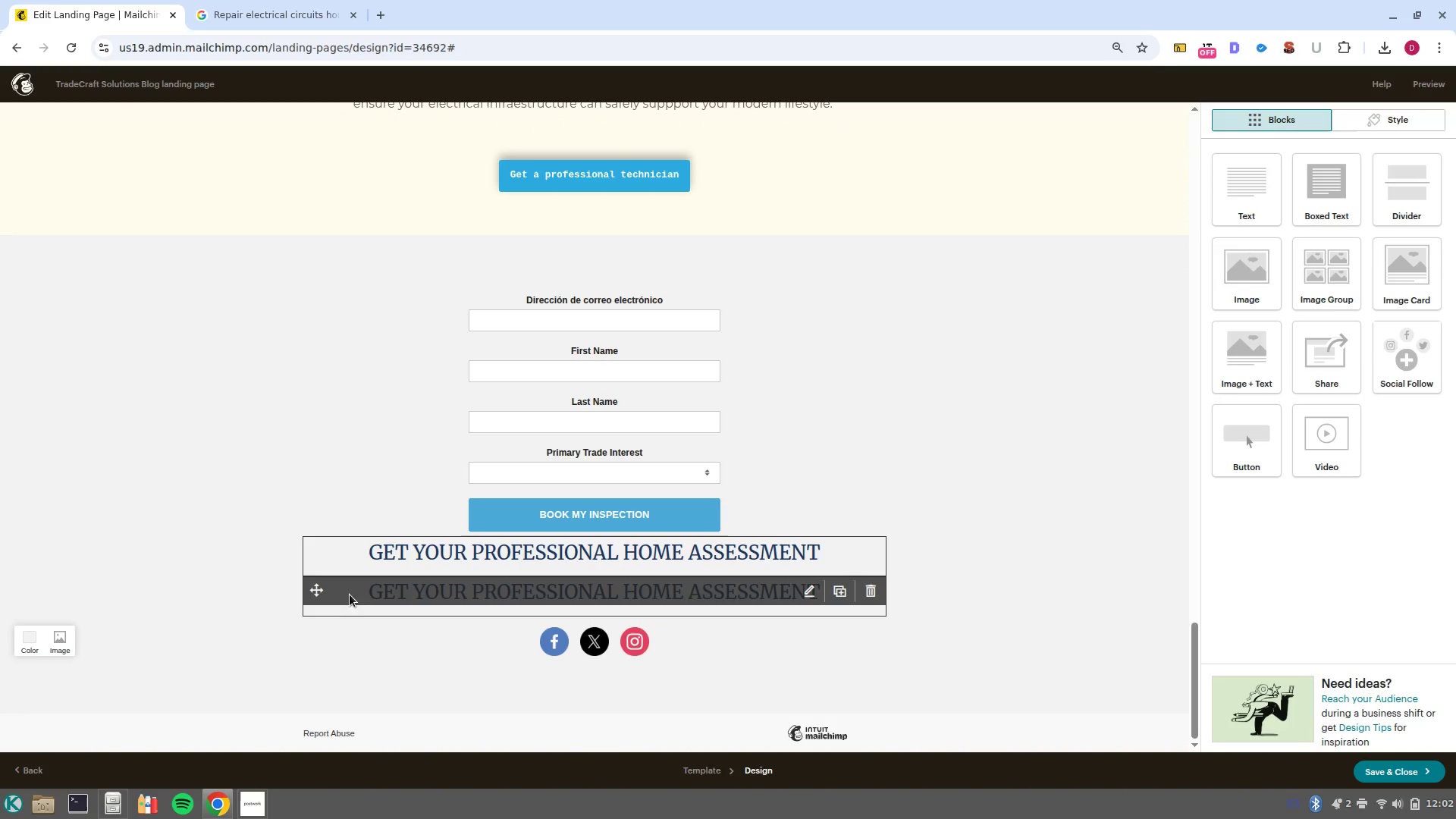 
left_click([344, 596])
 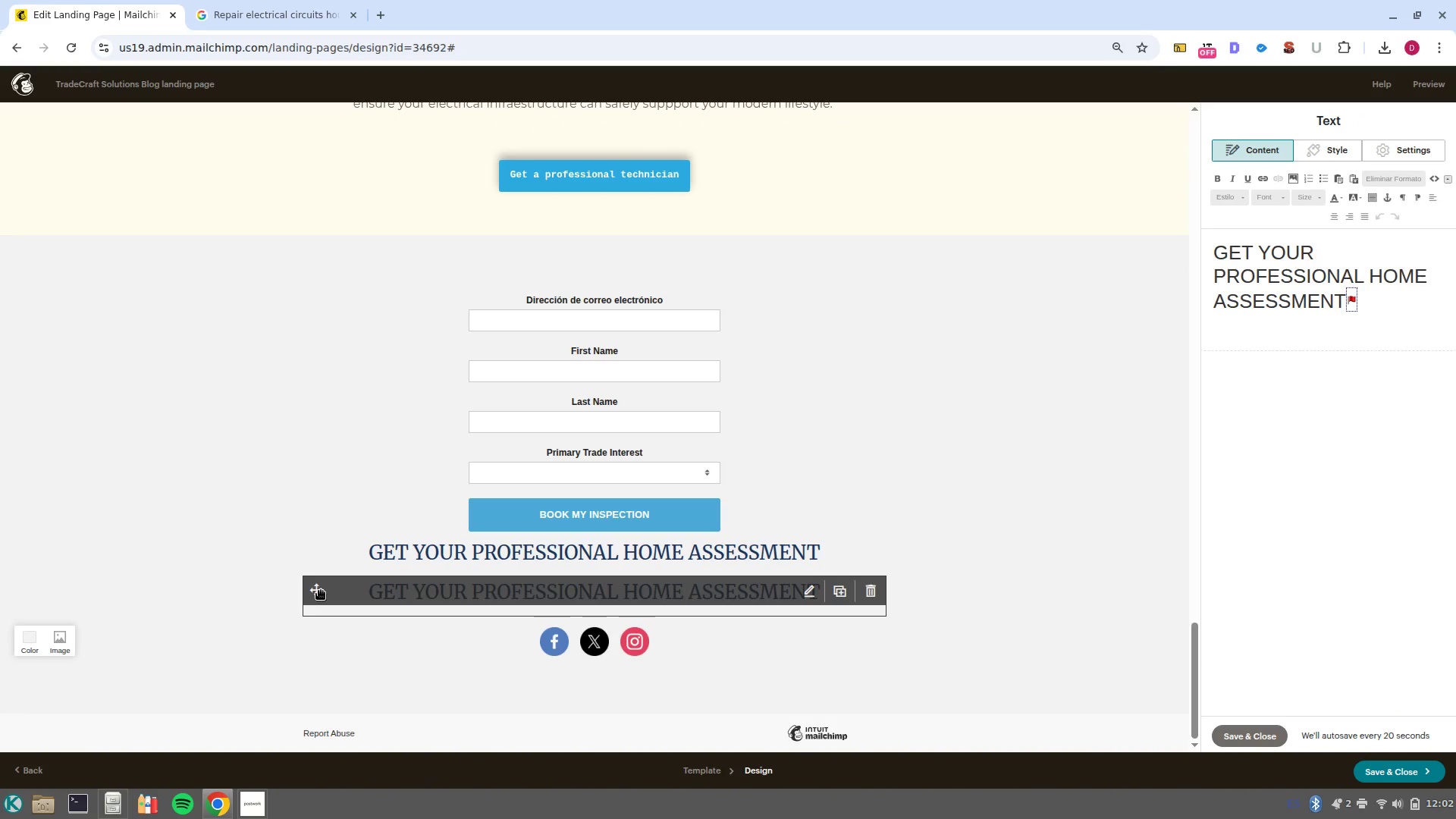 
left_click_drag(start_coordinate=[321, 591], to_coordinate=[416, 273])
 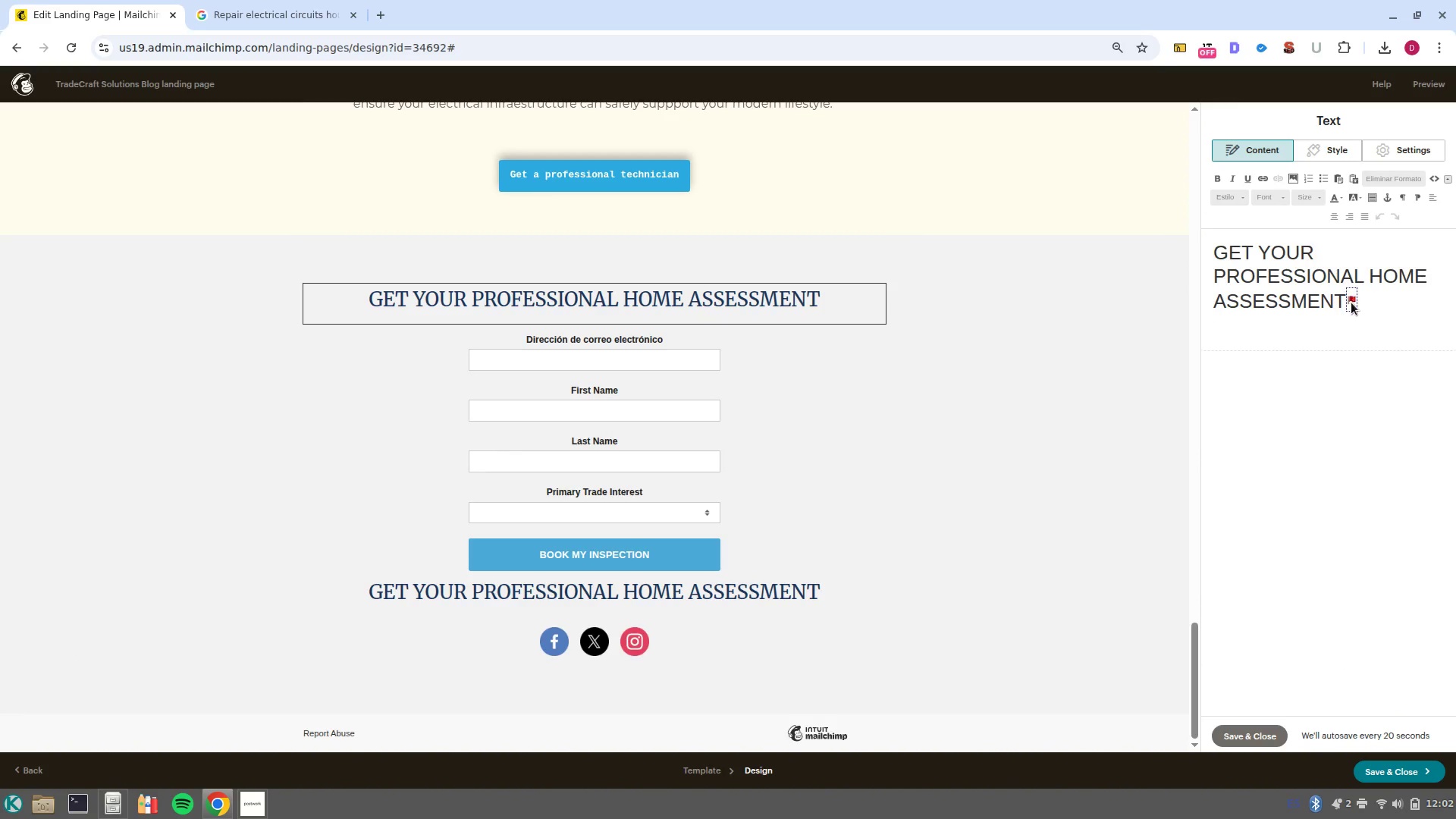 
left_click([1393, 305])
 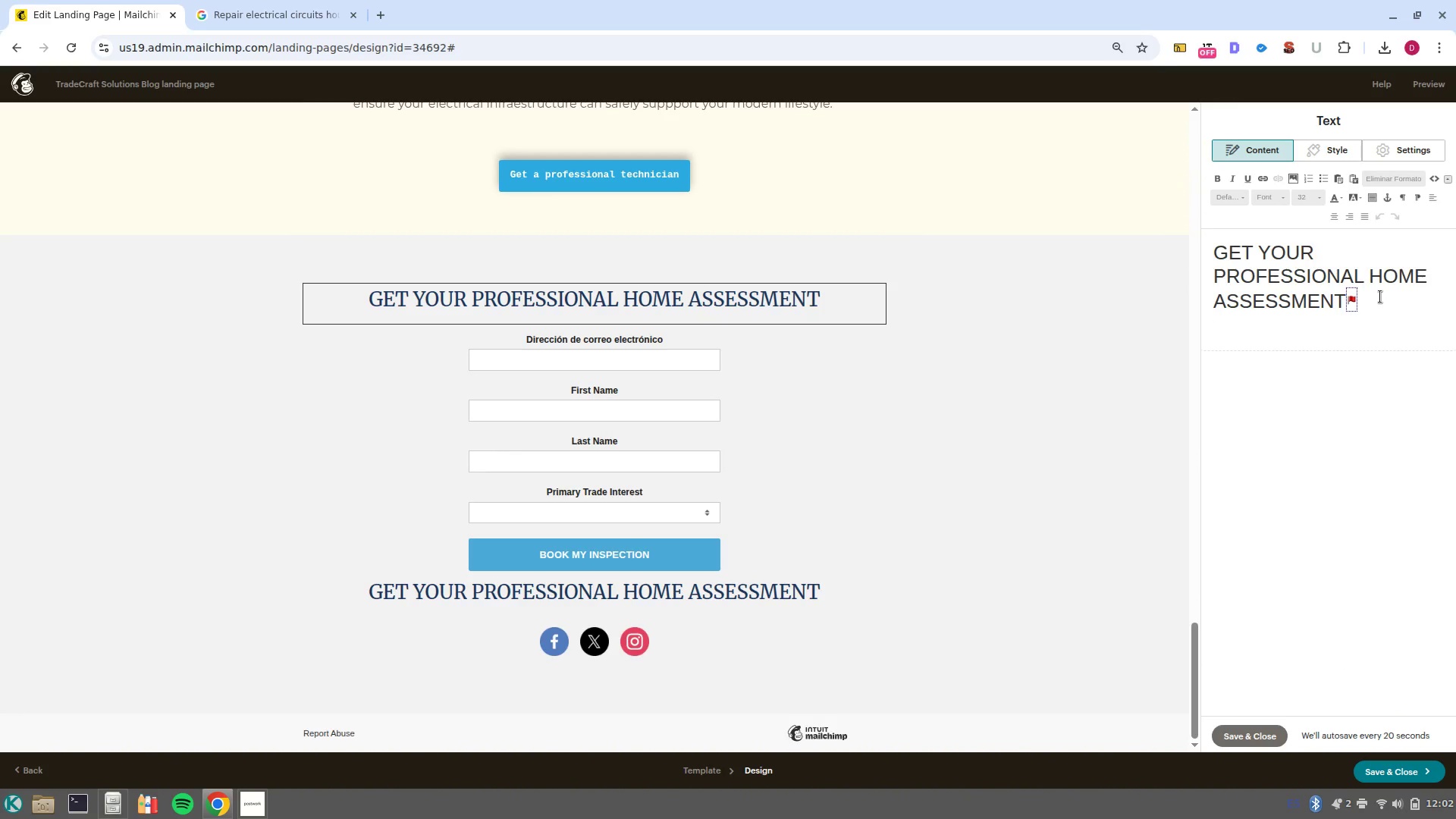 
key(Backspace)
 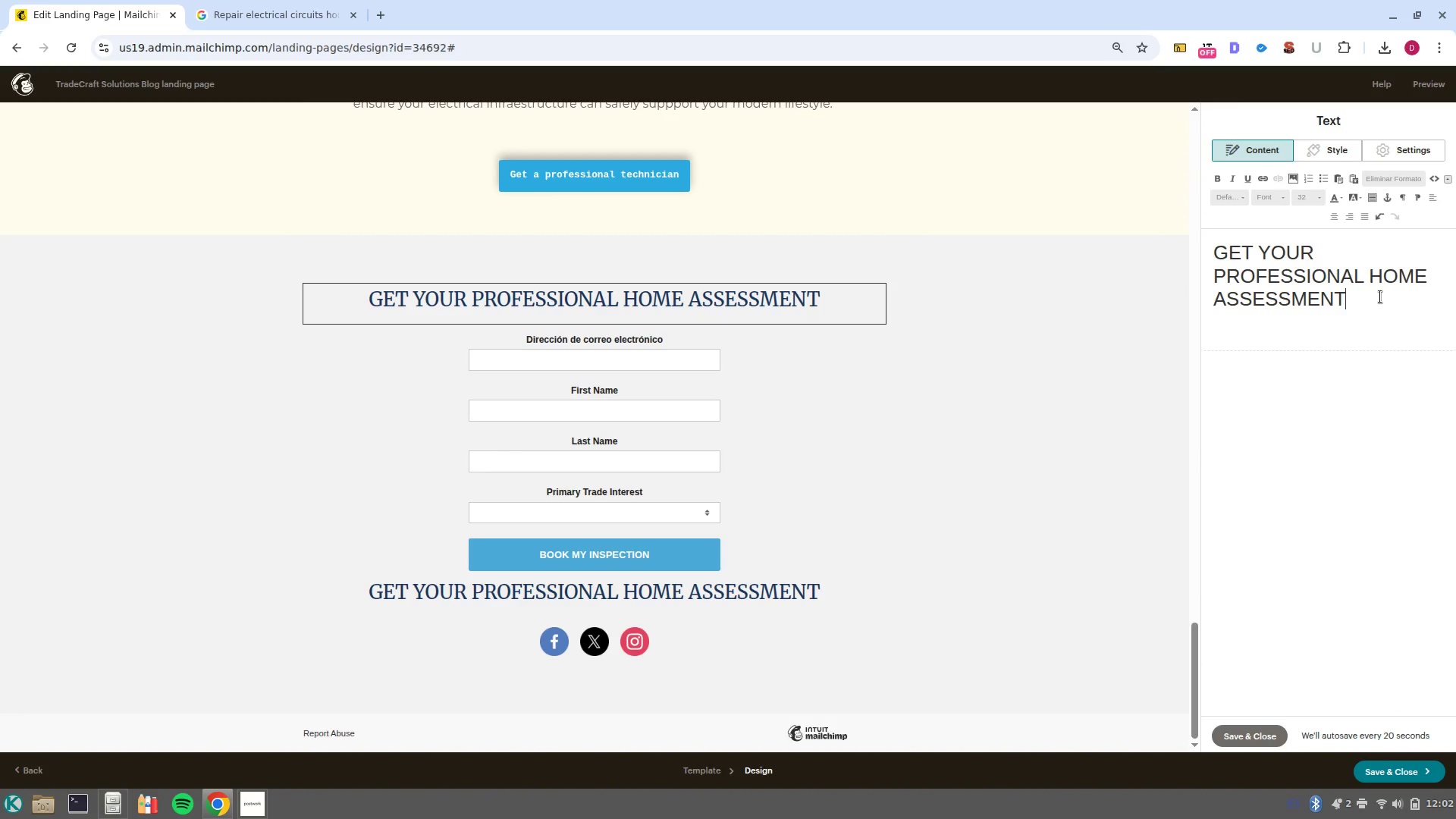 
left_click([1379, 297])
 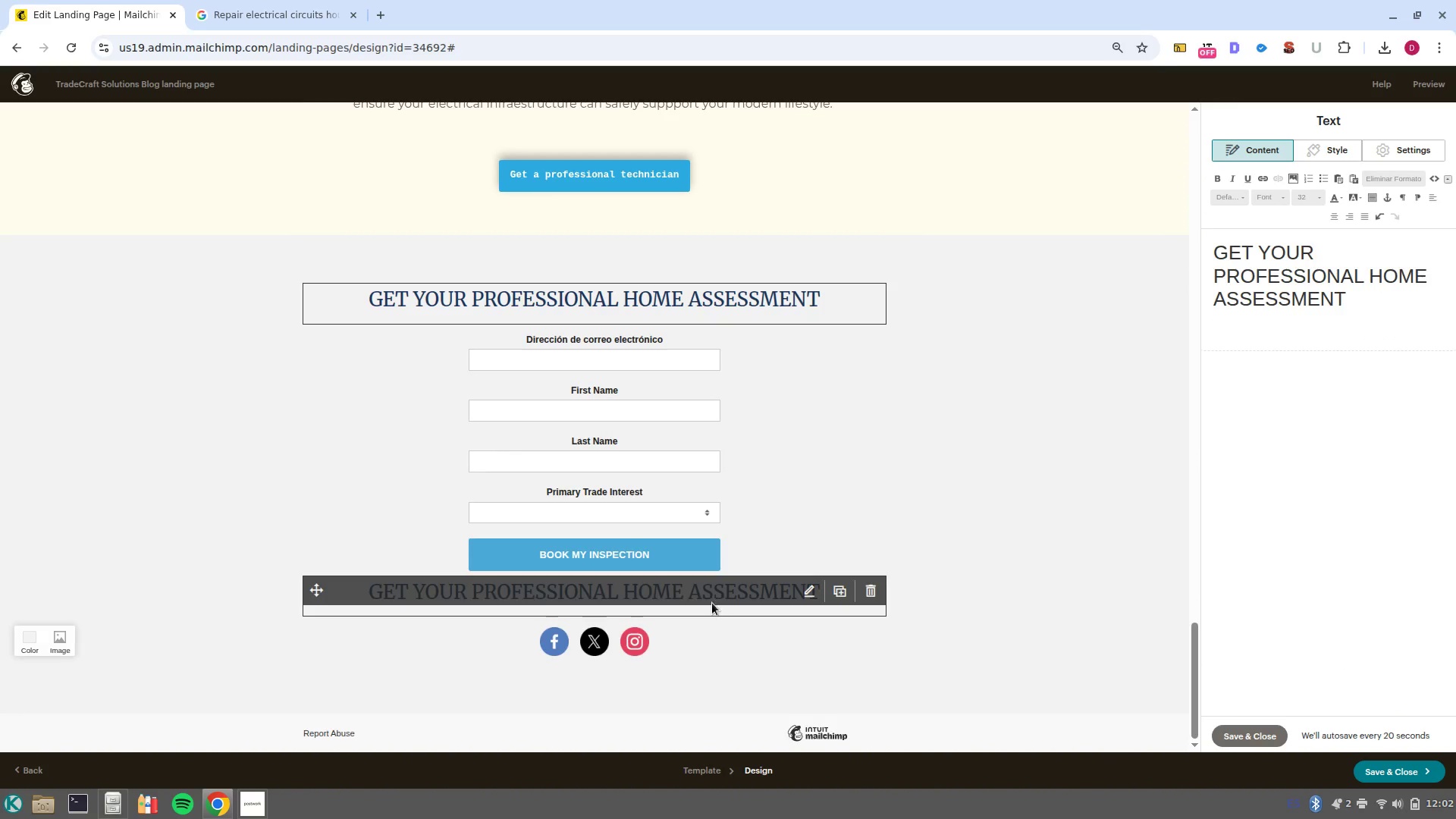 
left_click([712, 603])
 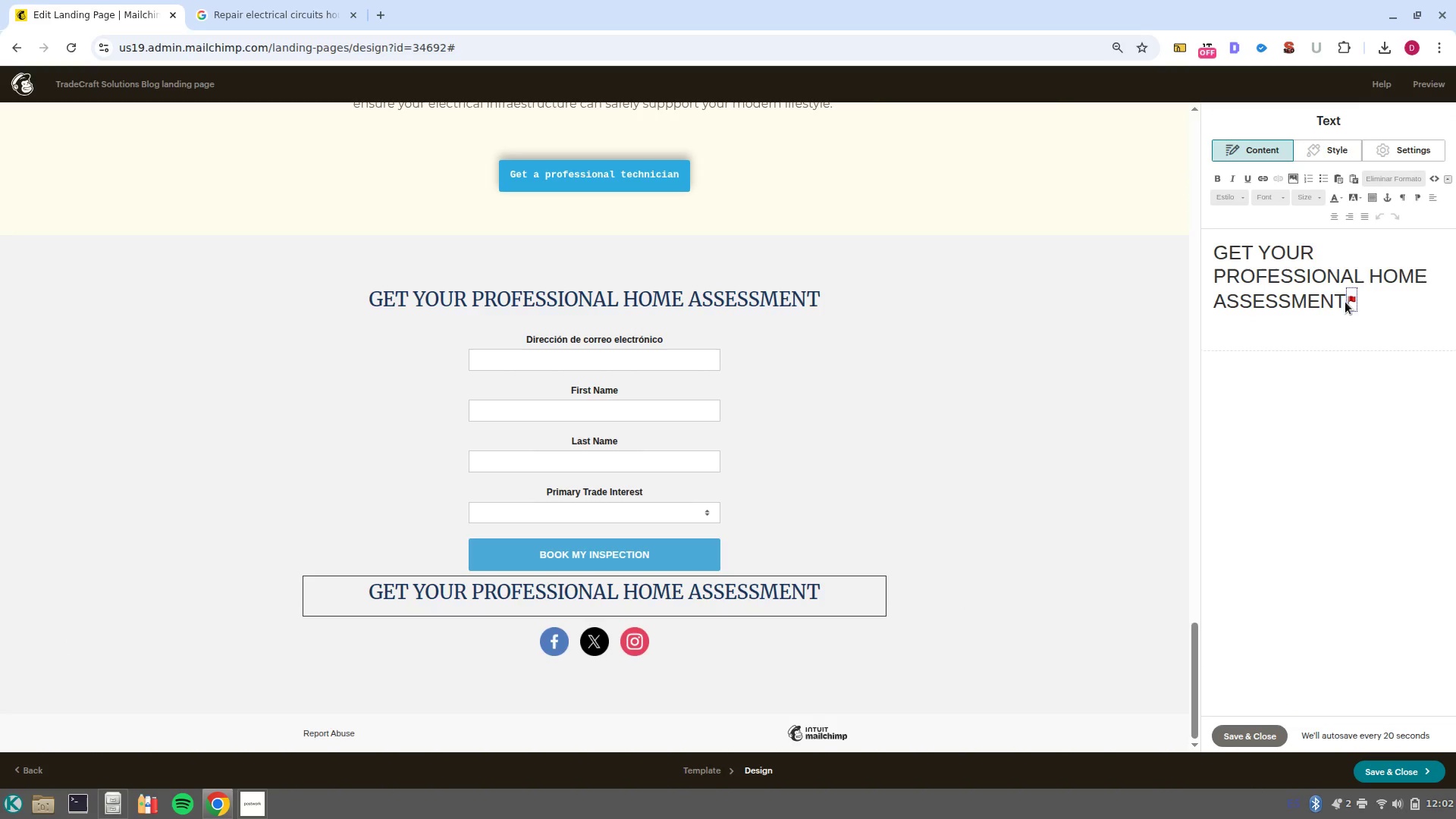 
left_click_drag(start_coordinate=[1344, 301], to_coordinate=[1166, 239])
 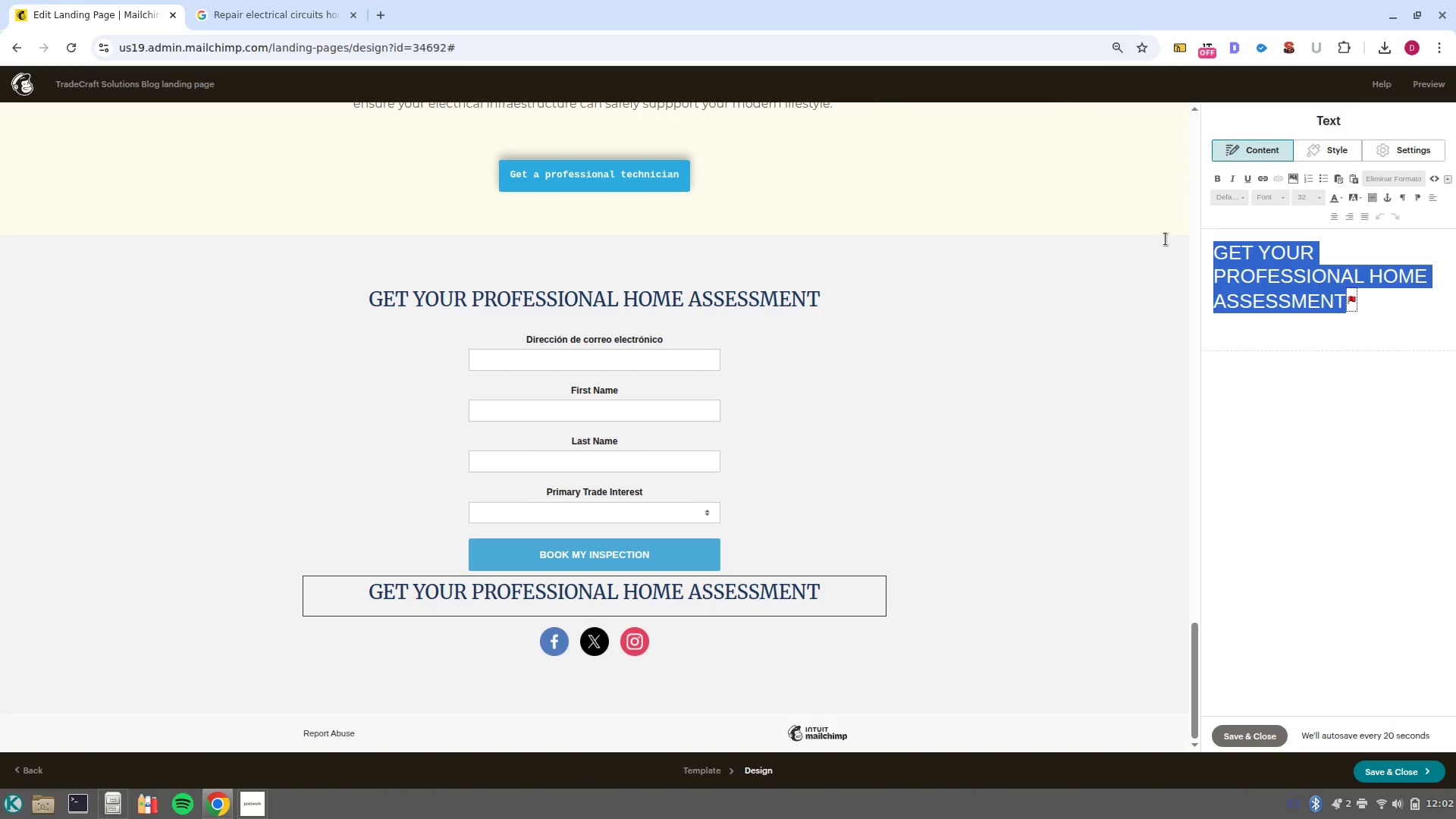 
key(Backspace)
 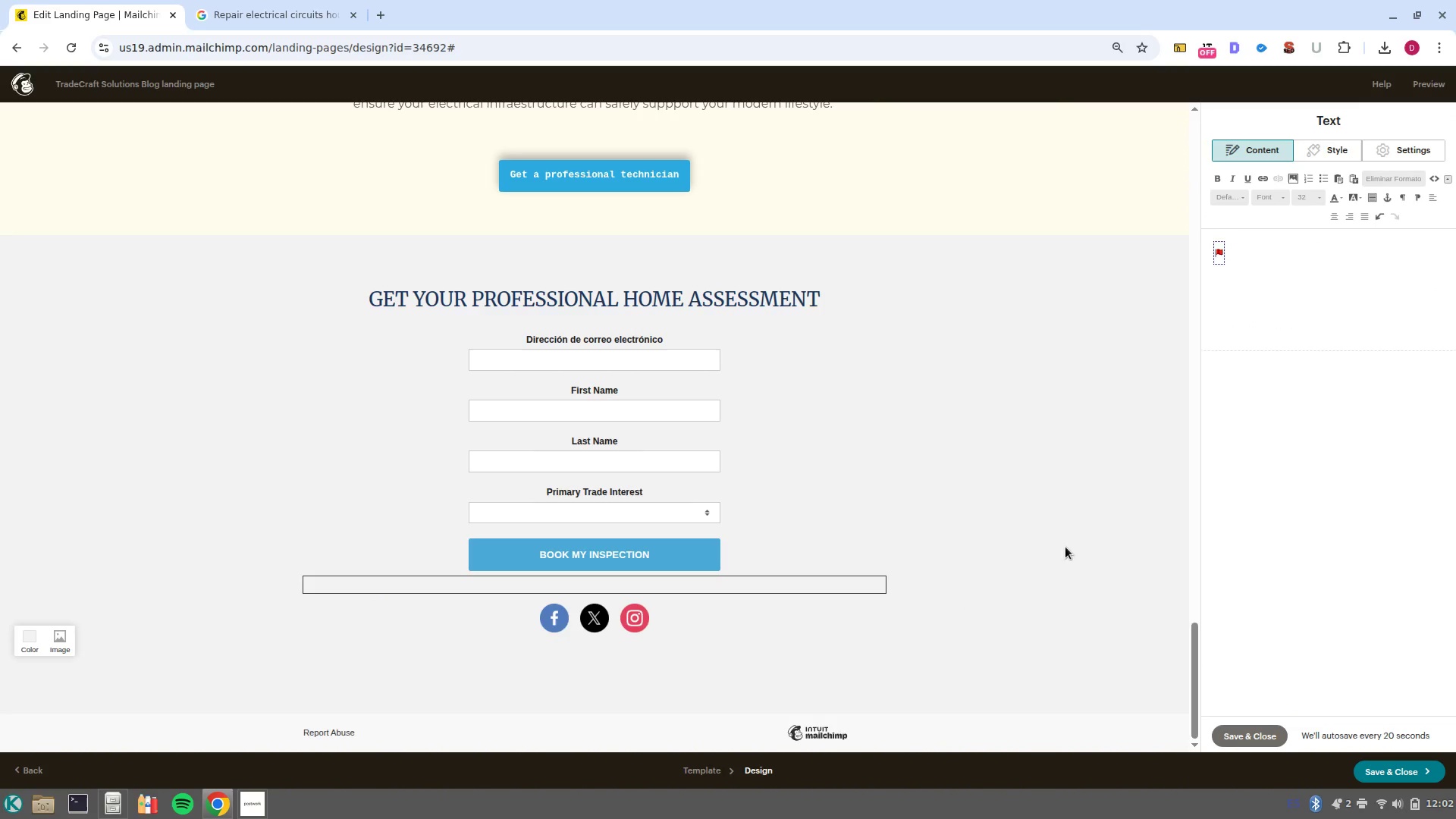 
left_click([1081, 543])
 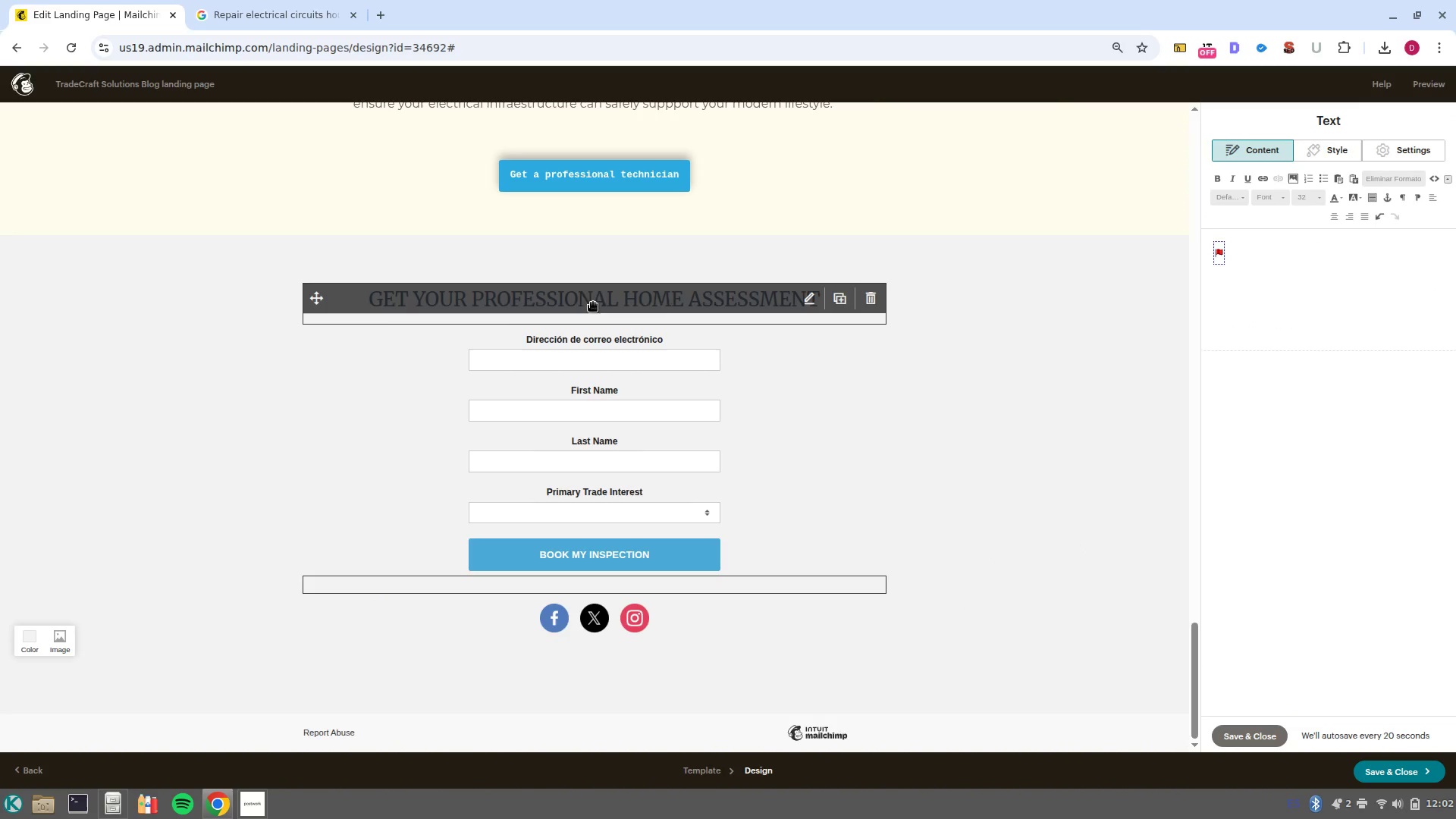 
left_click([989, 262])
 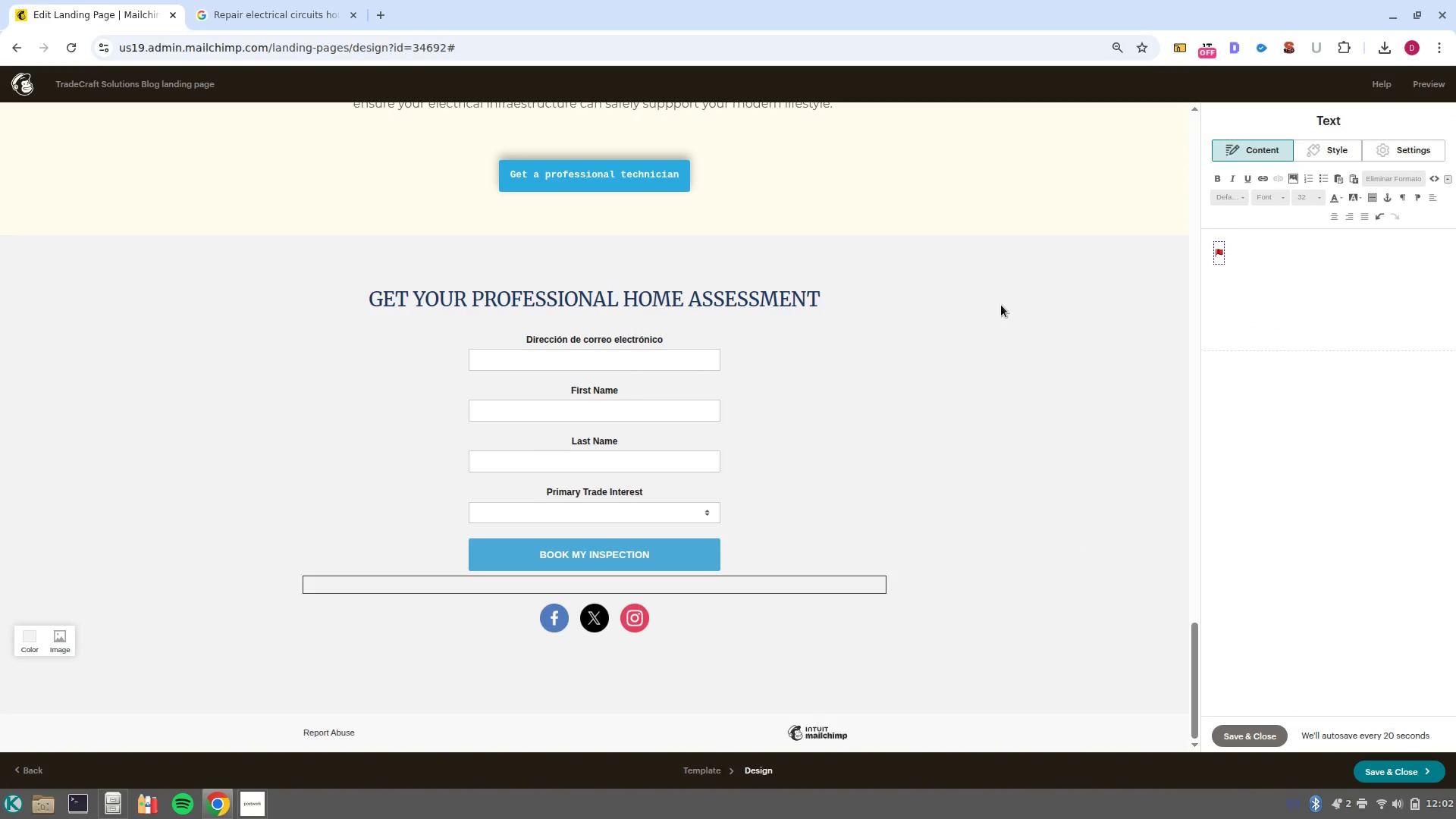 
scroll: coordinate [1009, 321], scroll_direction: up, amount: 9.0
 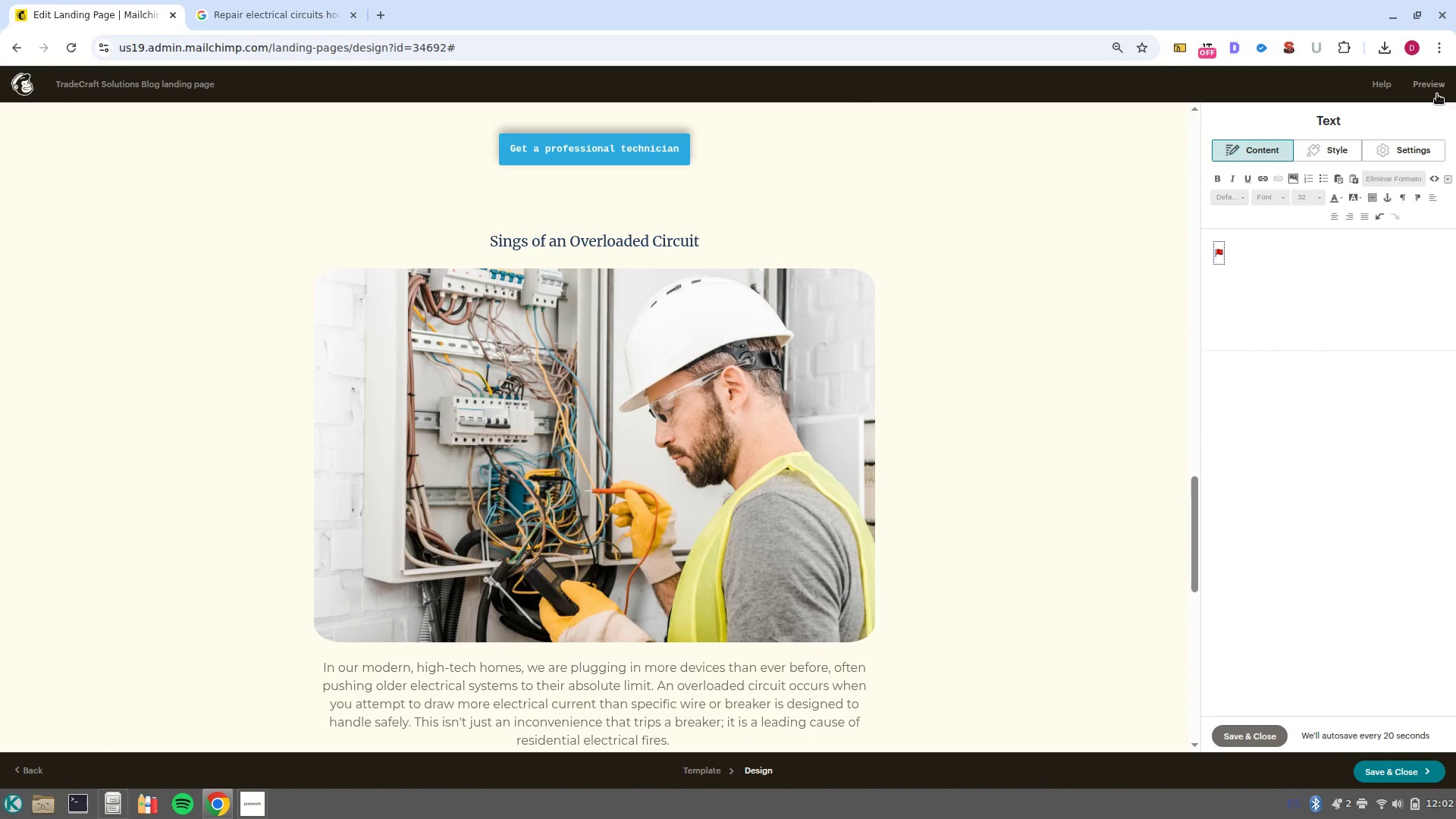 
left_click([1437, 85])
 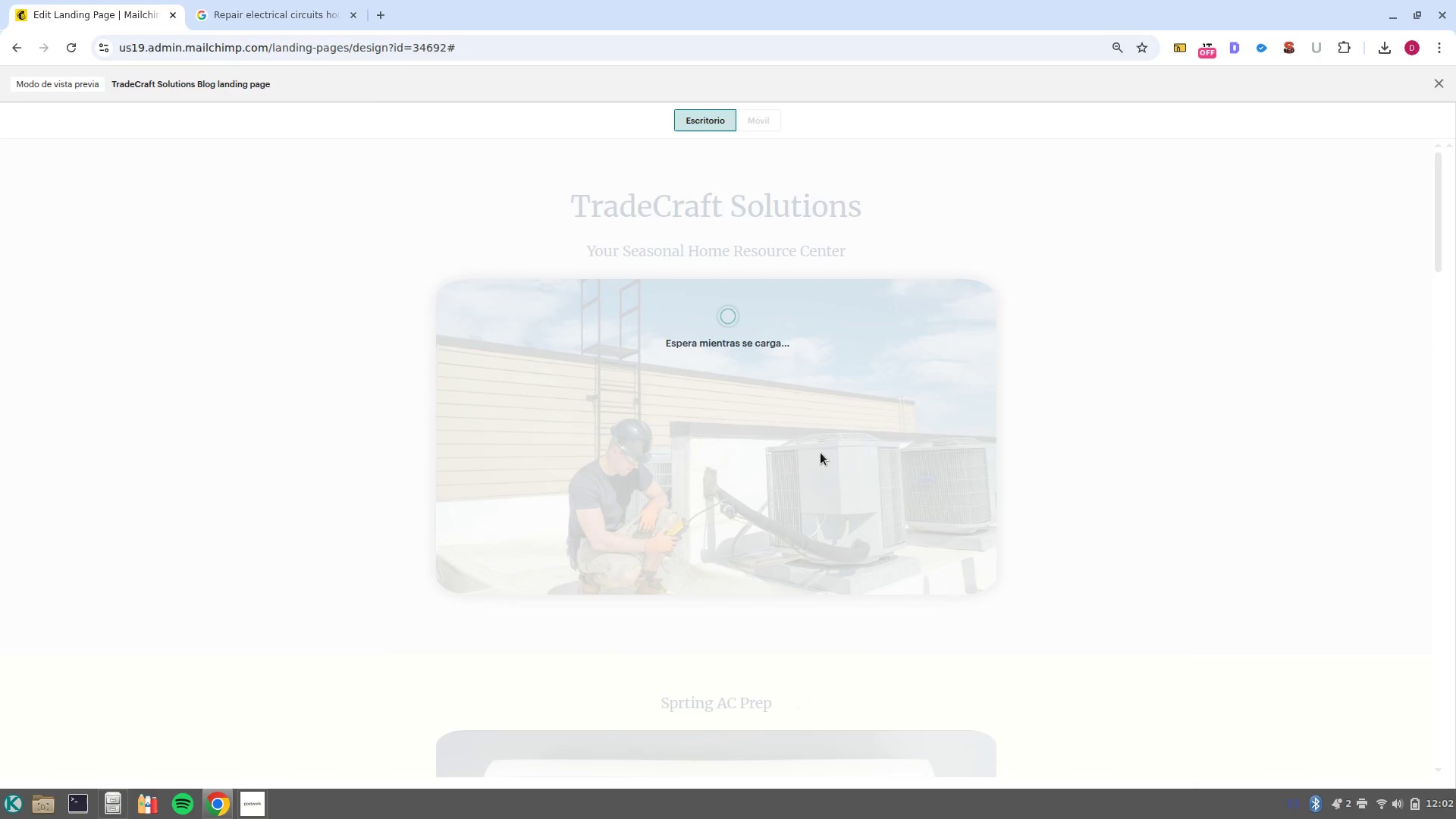 
scroll: coordinate [815, 458], scroll_direction: down, amount: 8.0
 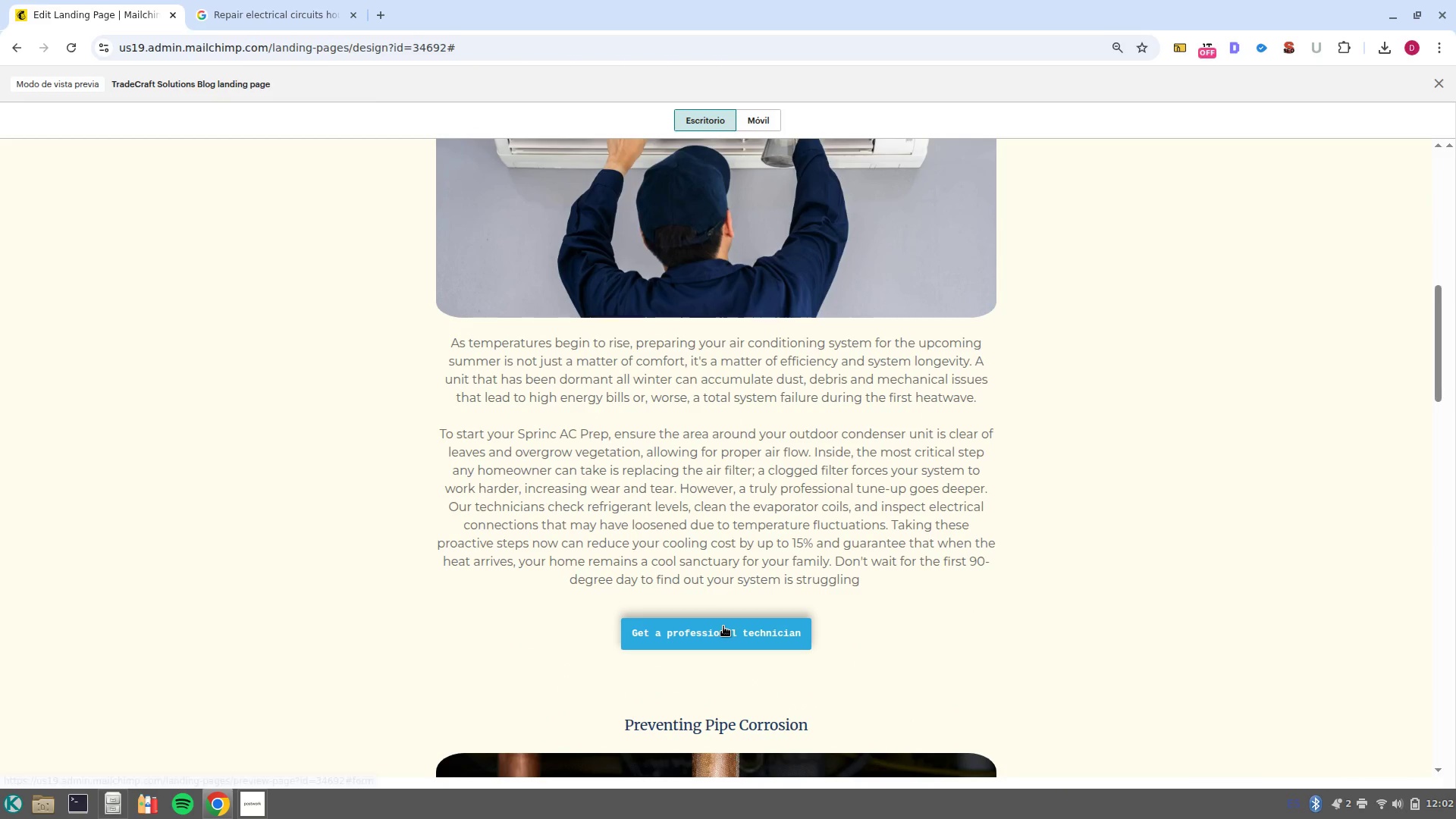 
left_click([723, 627])
 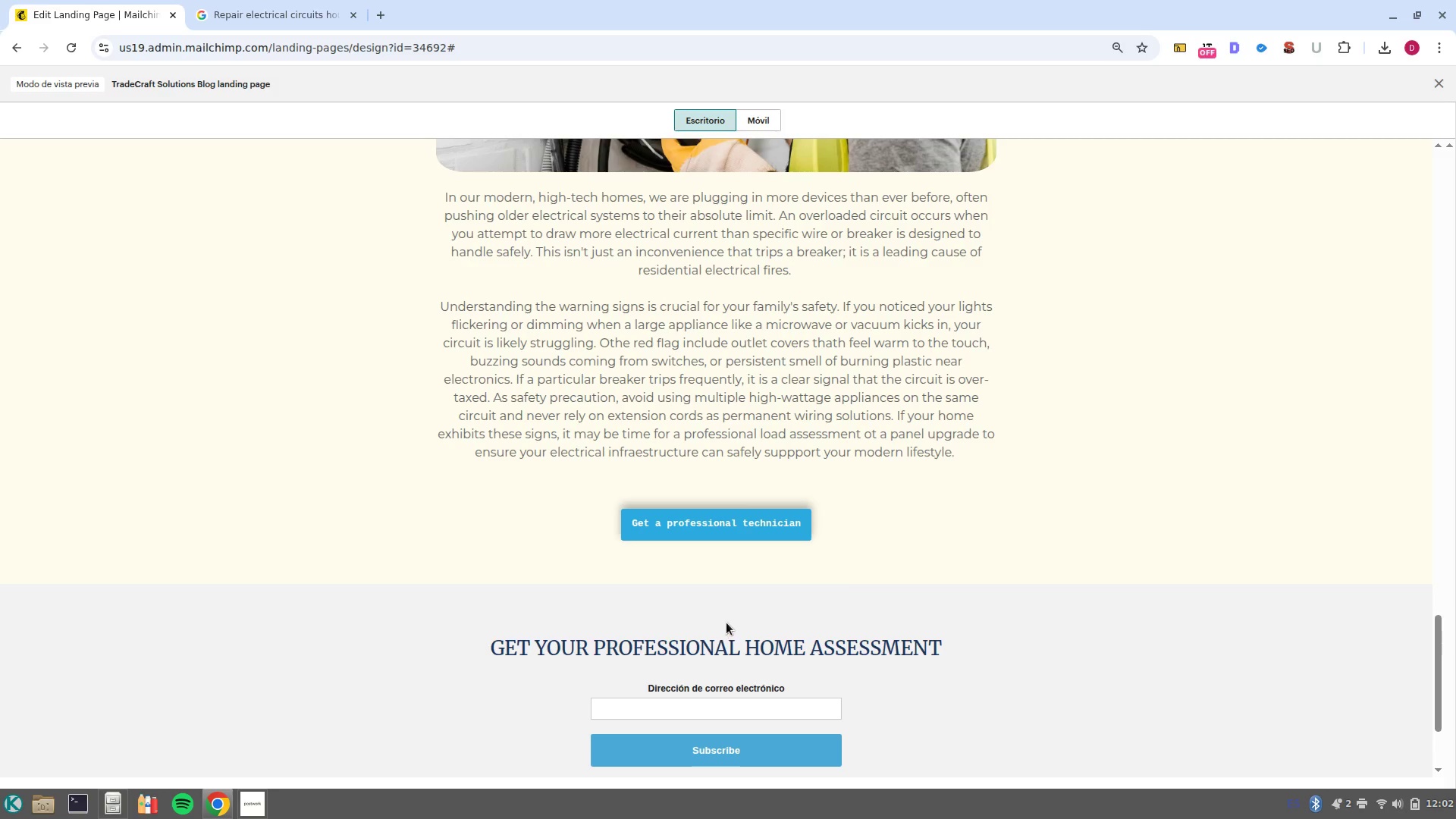 
scroll: coordinate [913, 576], scroll_direction: down, amount: 3.0
 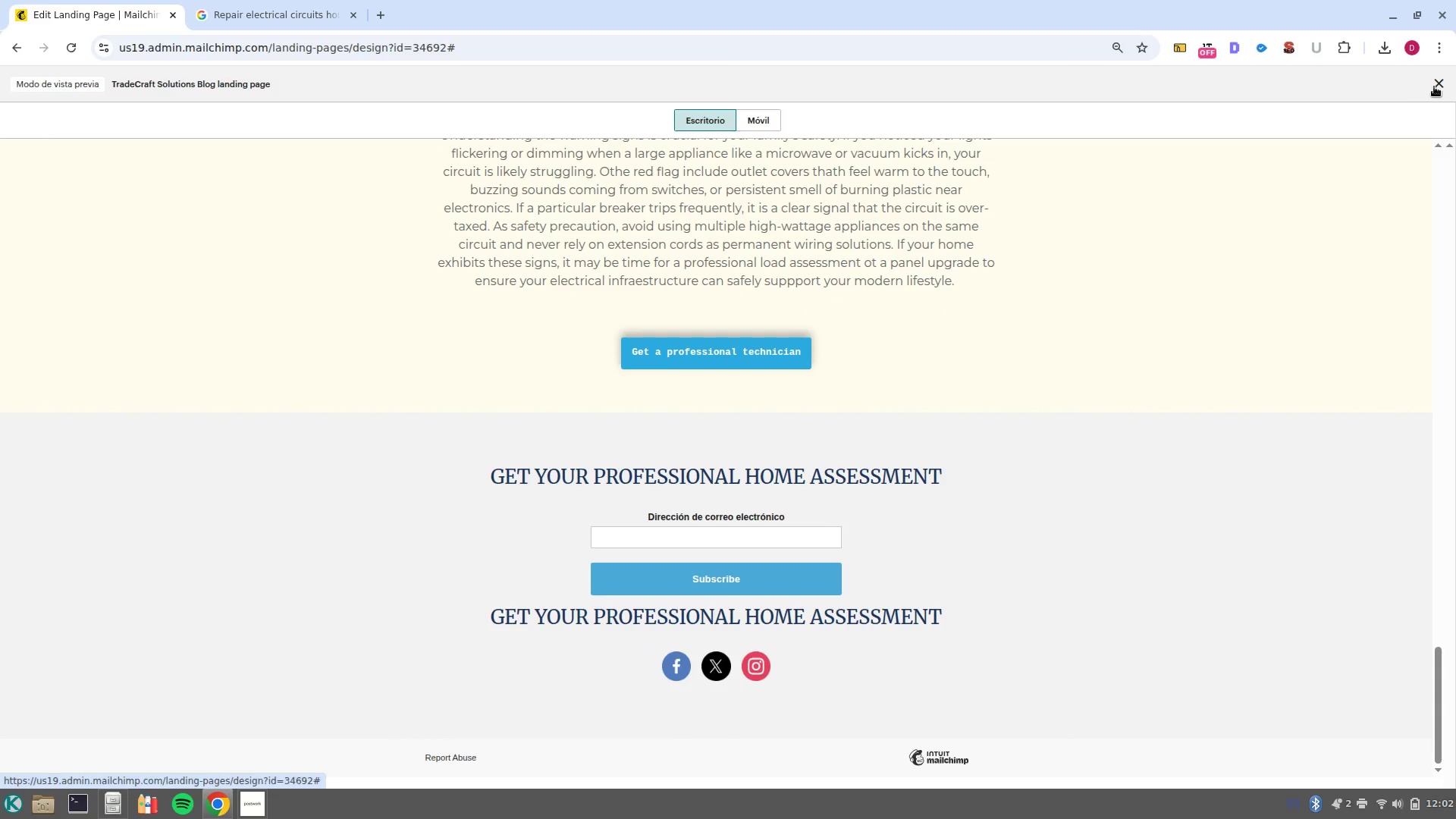 
left_click([1434, 86])
 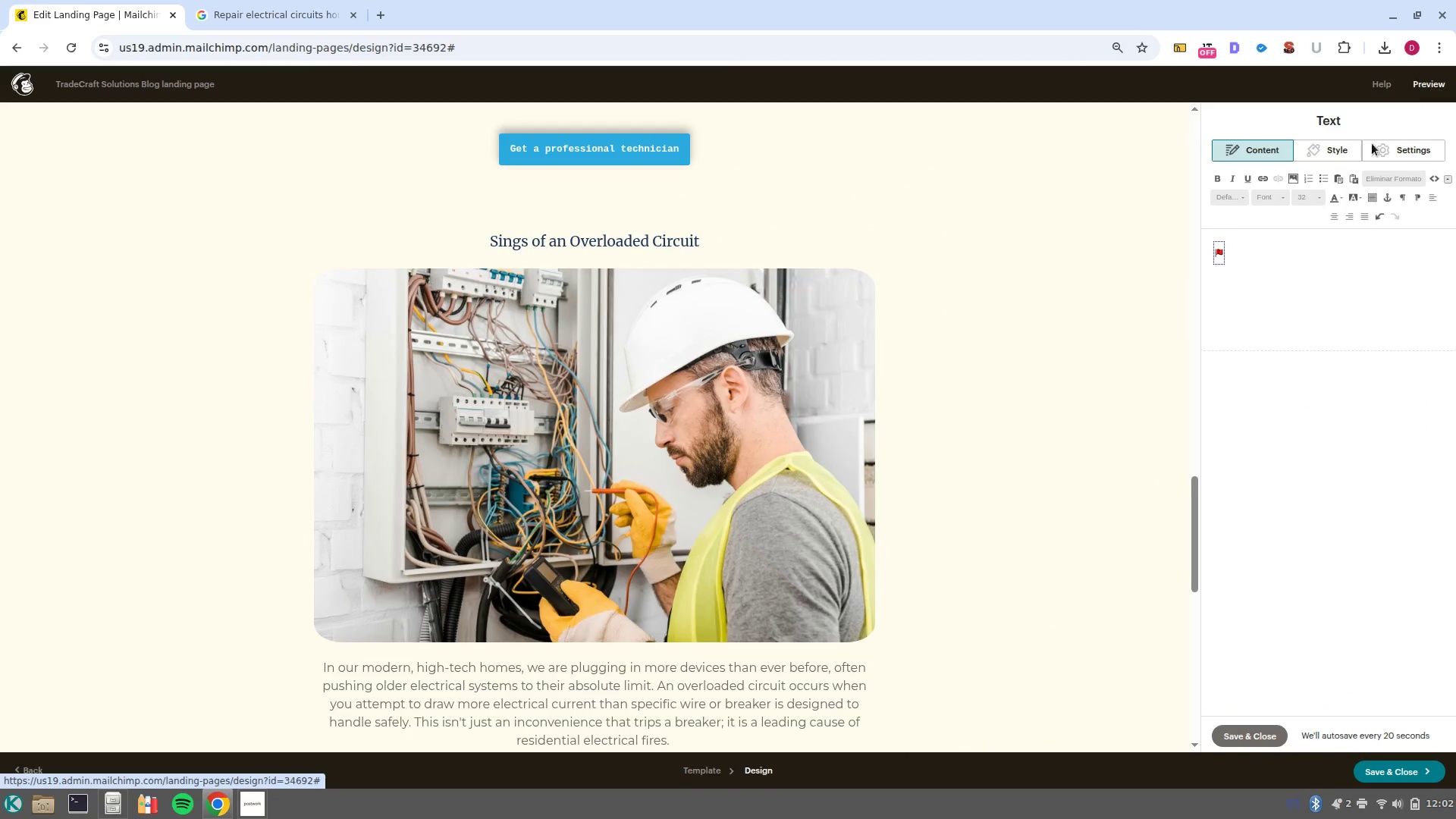 
scroll: coordinate [871, 458], scroll_direction: down, amount: 13.0
 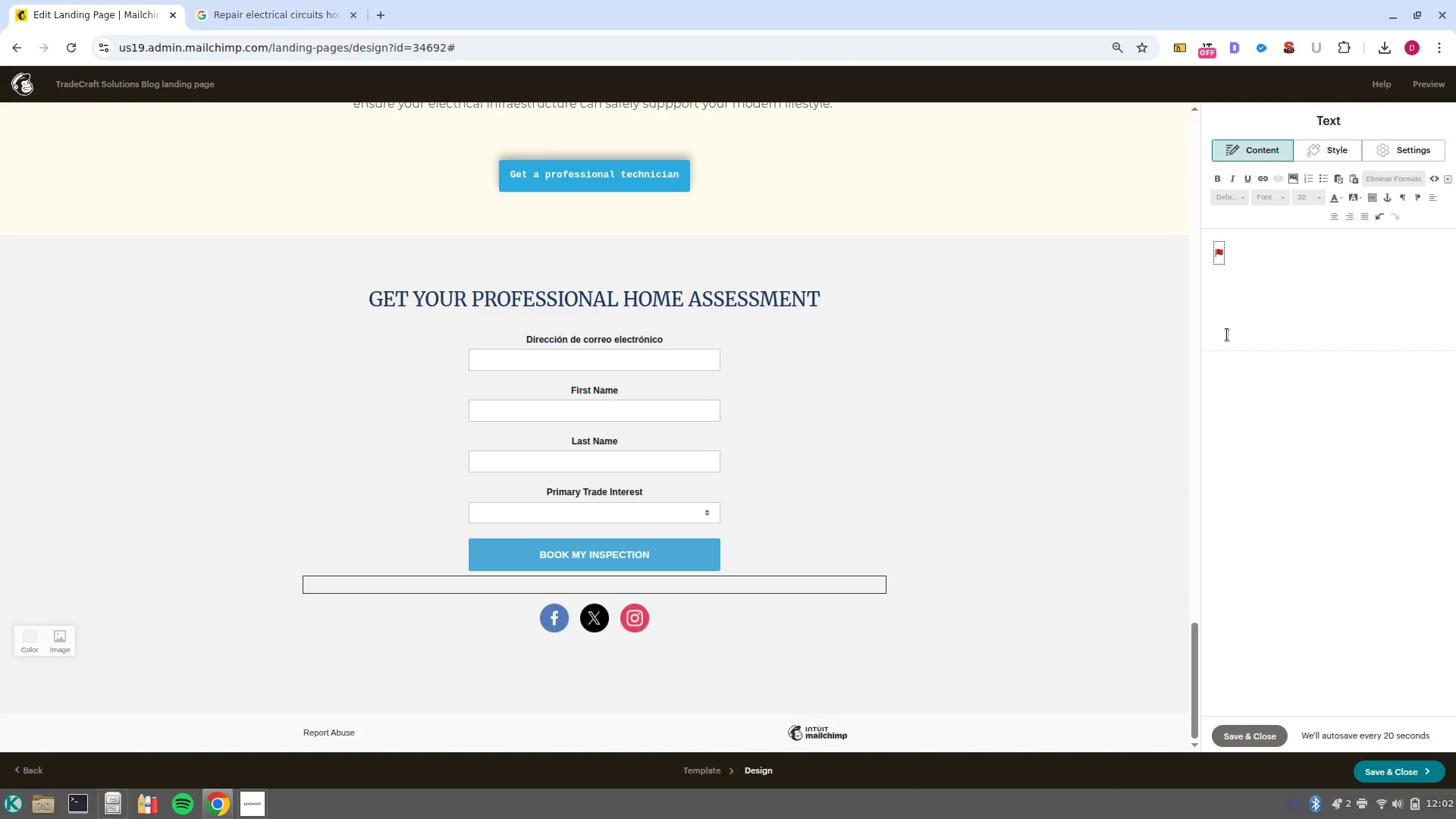 
left_click([783, 488])
 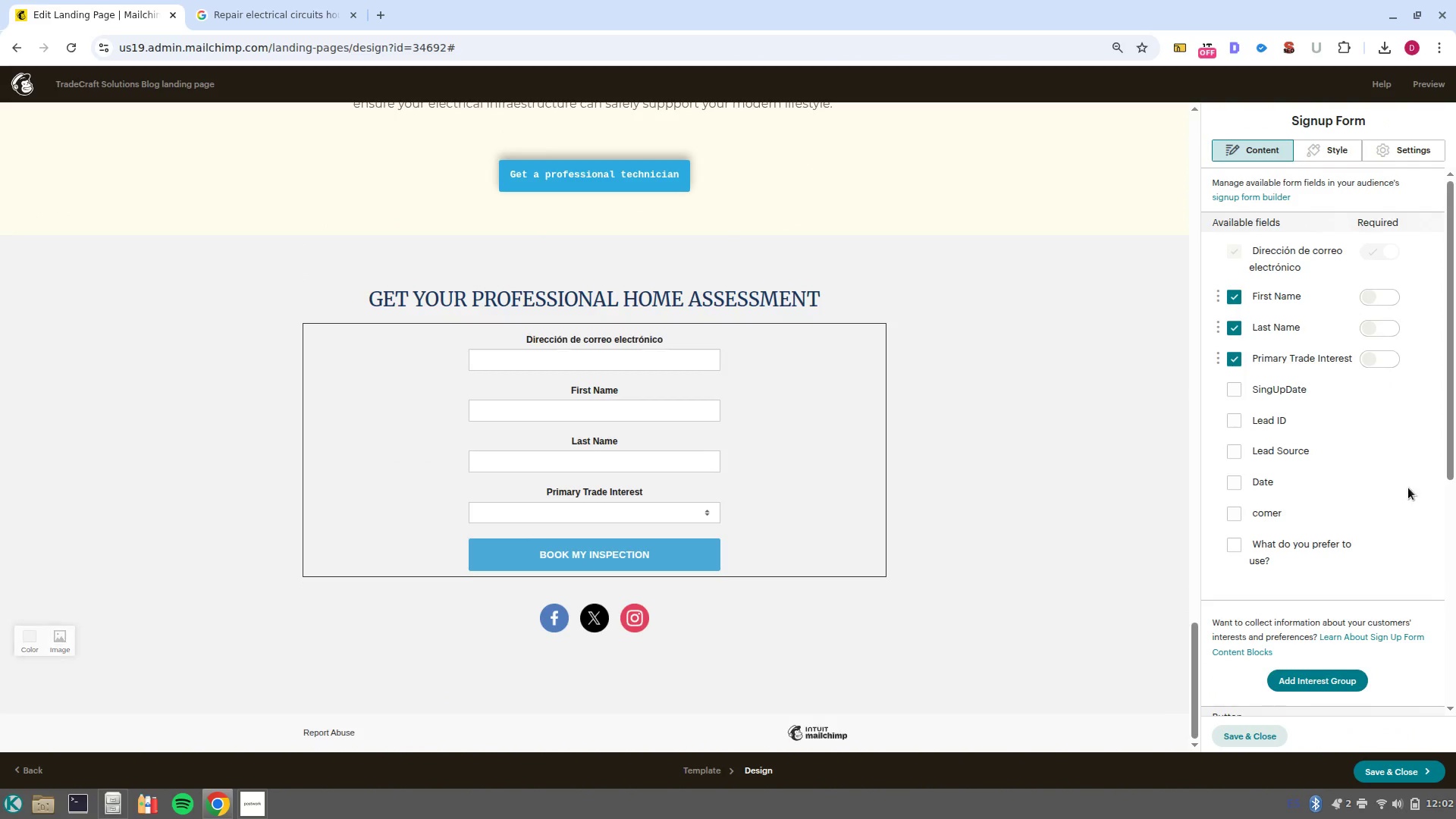 
scroll: coordinate [1310, 569], scroll_direction: down, amount: 3.0
 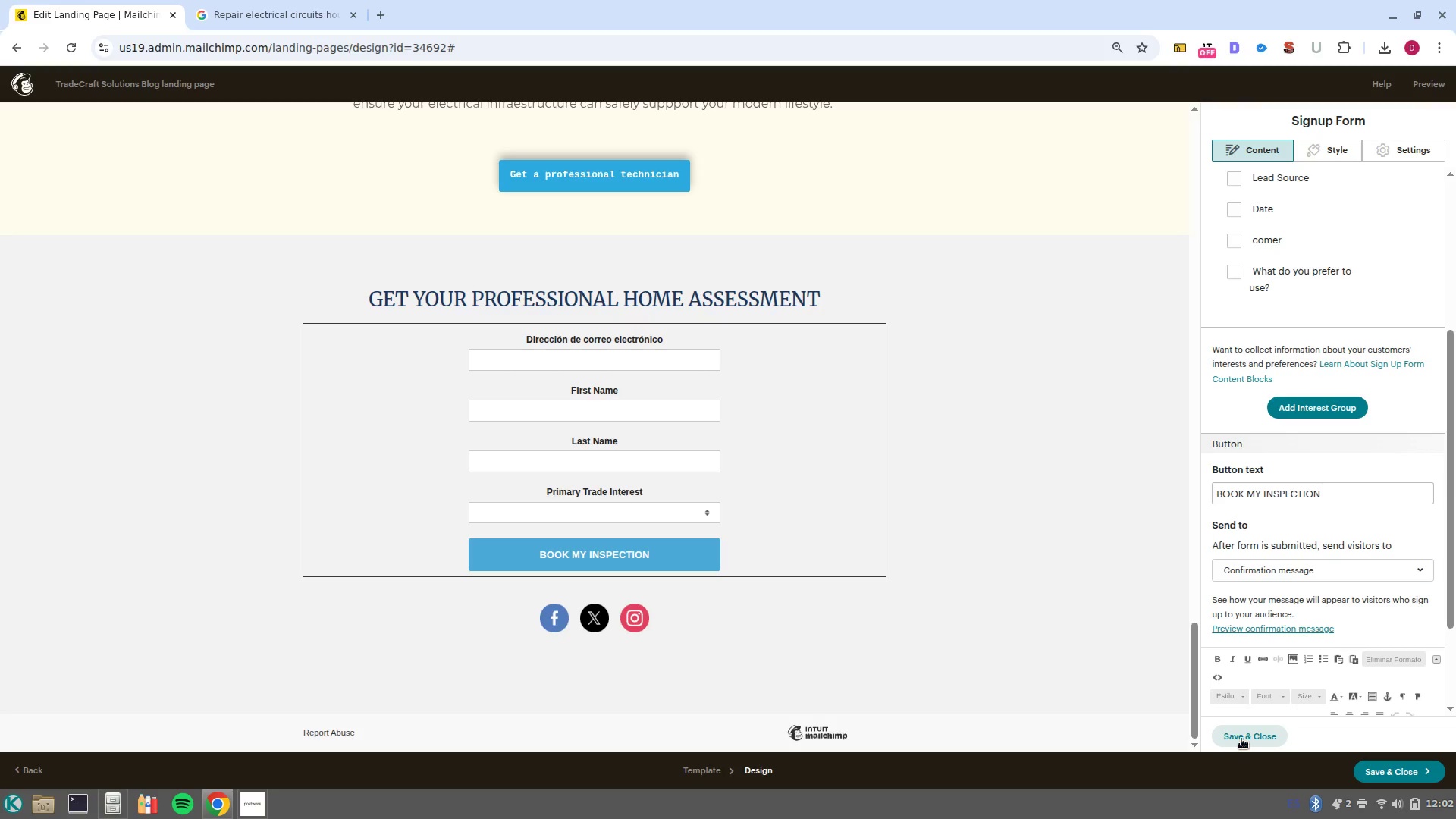 
left_click([1241, 739])
 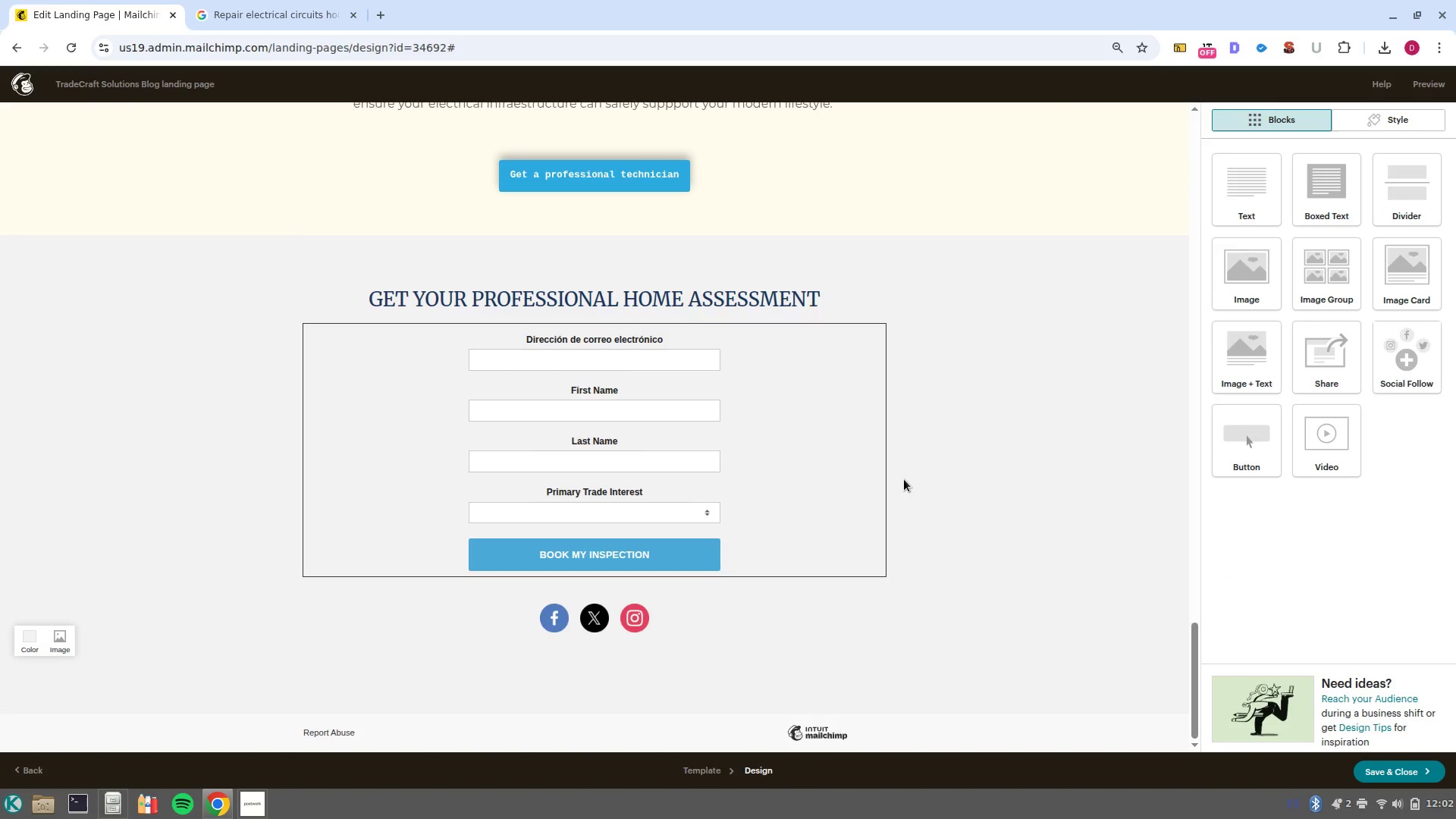 
left_click([1076, 441])
 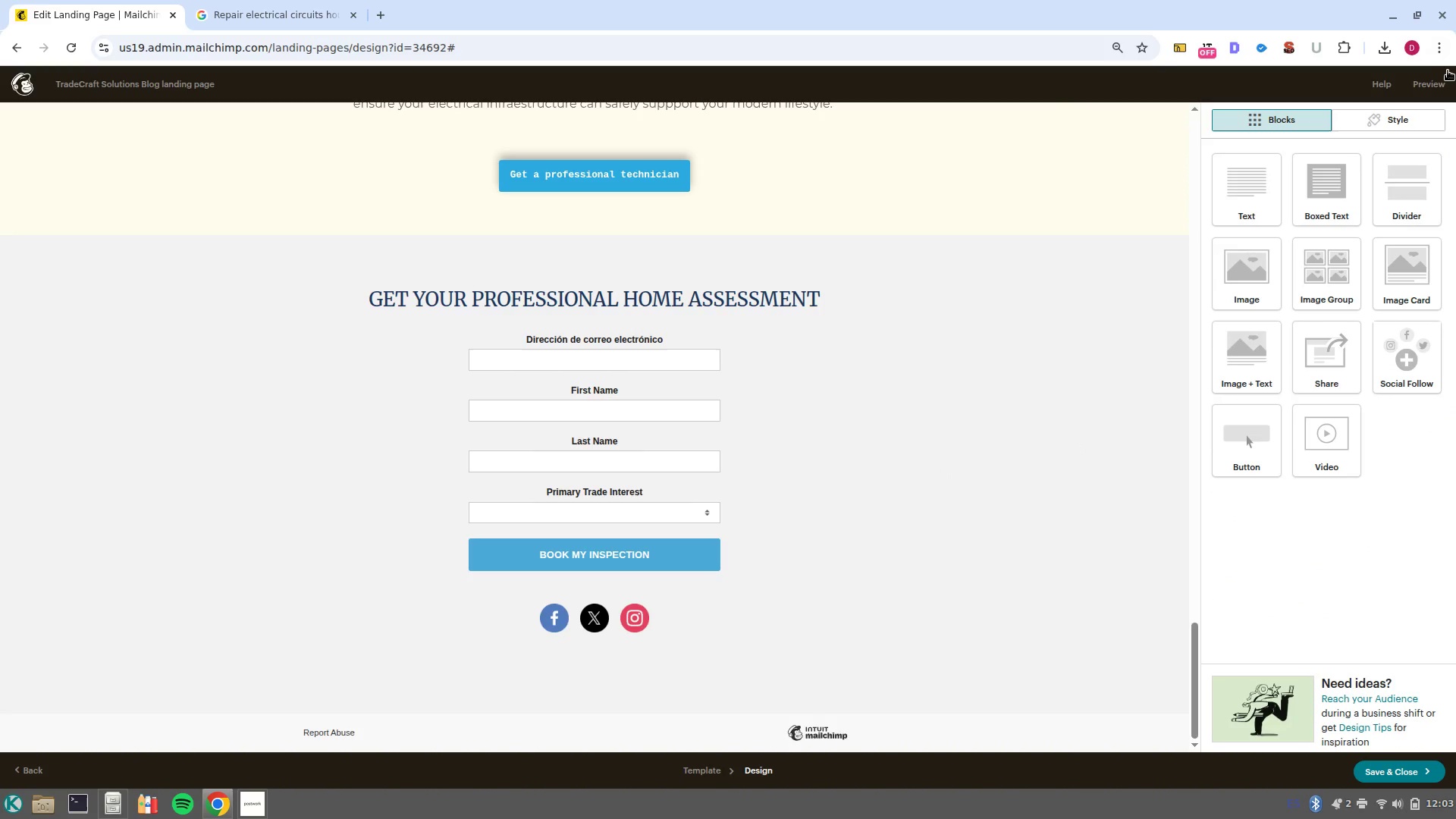 
left_click([1444, 83])
 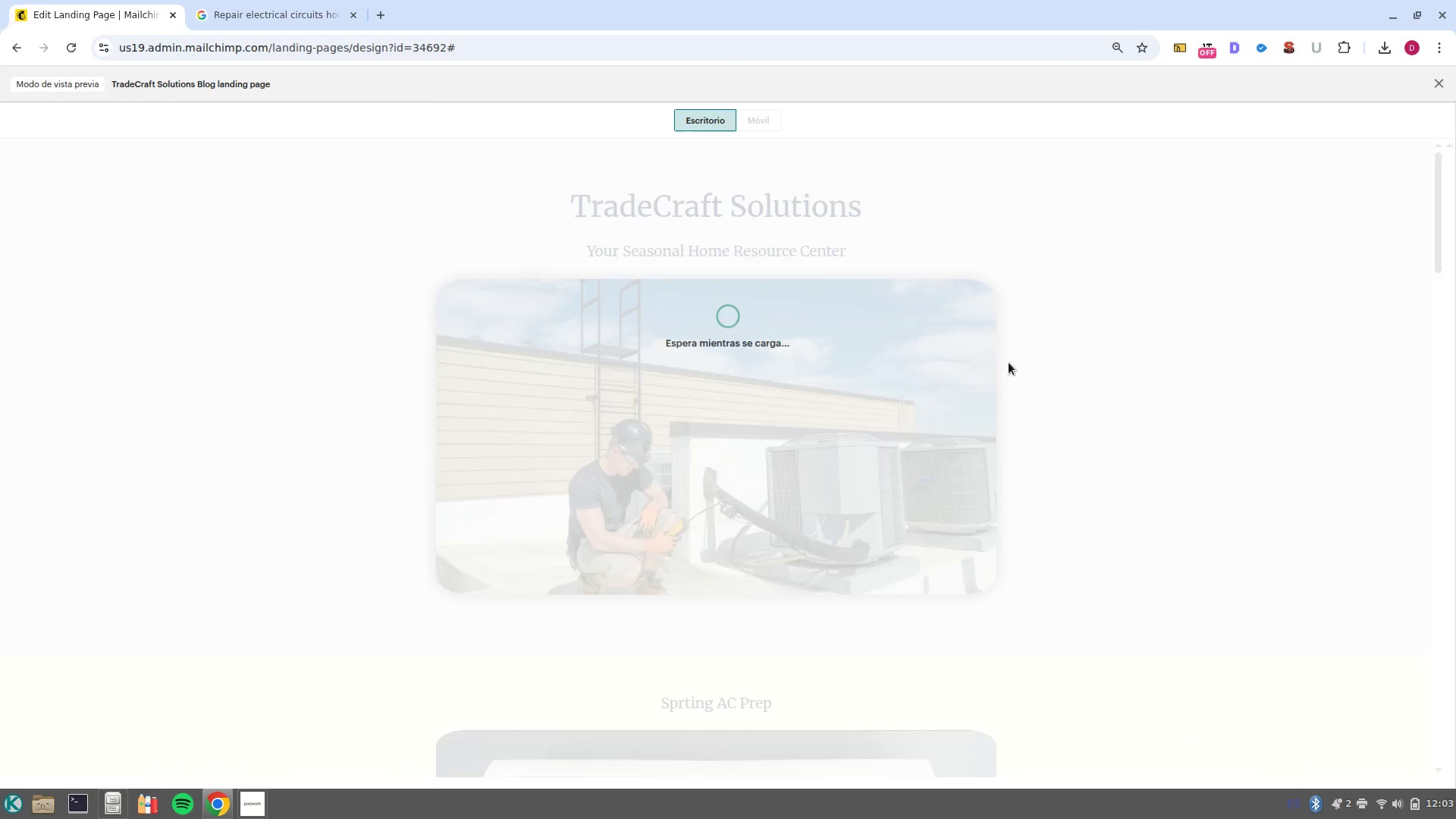 
scroll: coordinate [859, 406], scroll_direction: down, amount: 37.0
 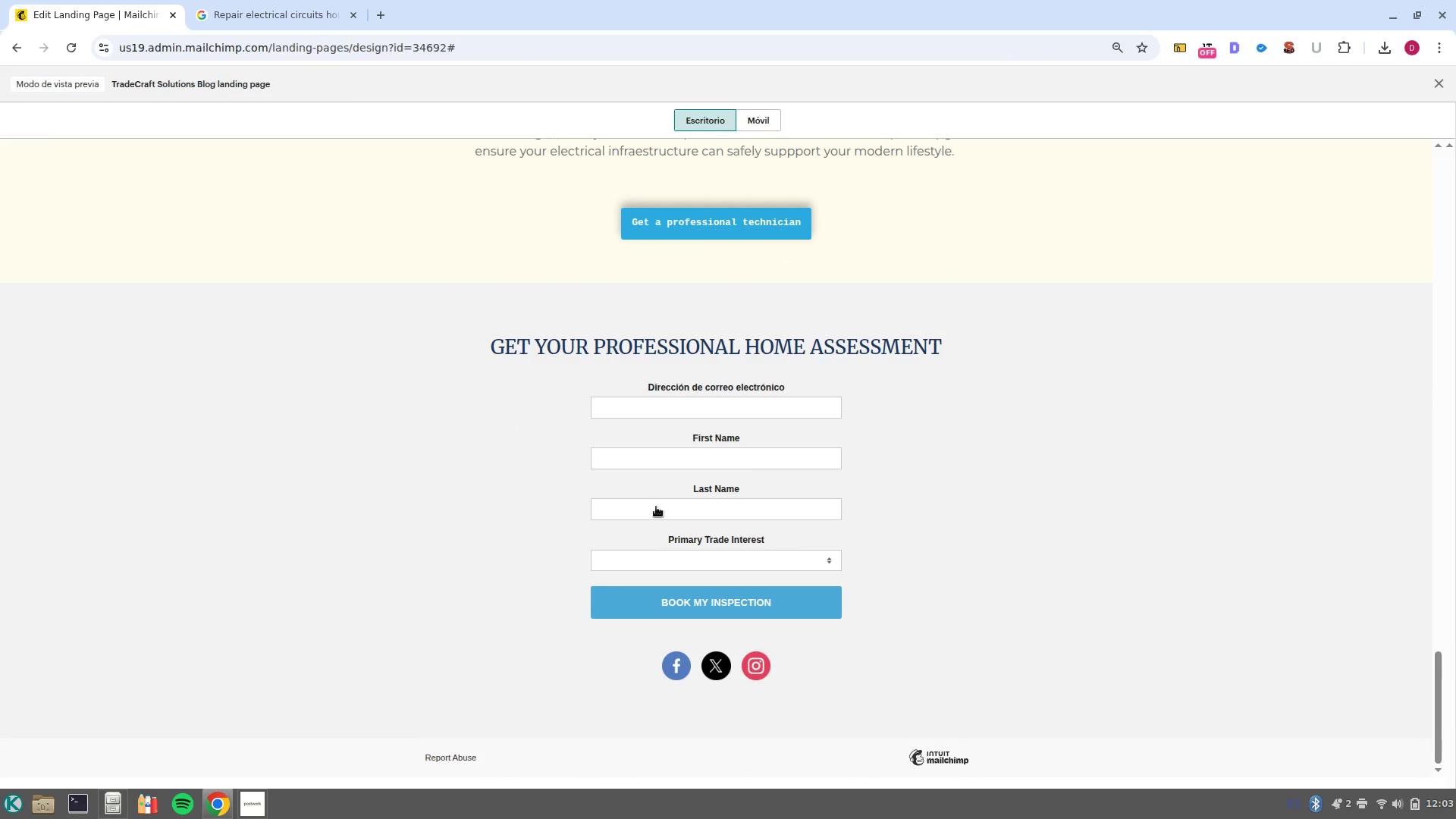 
scroll: coordinate [742, 595], scroll_direction: up, amount: 24.0
 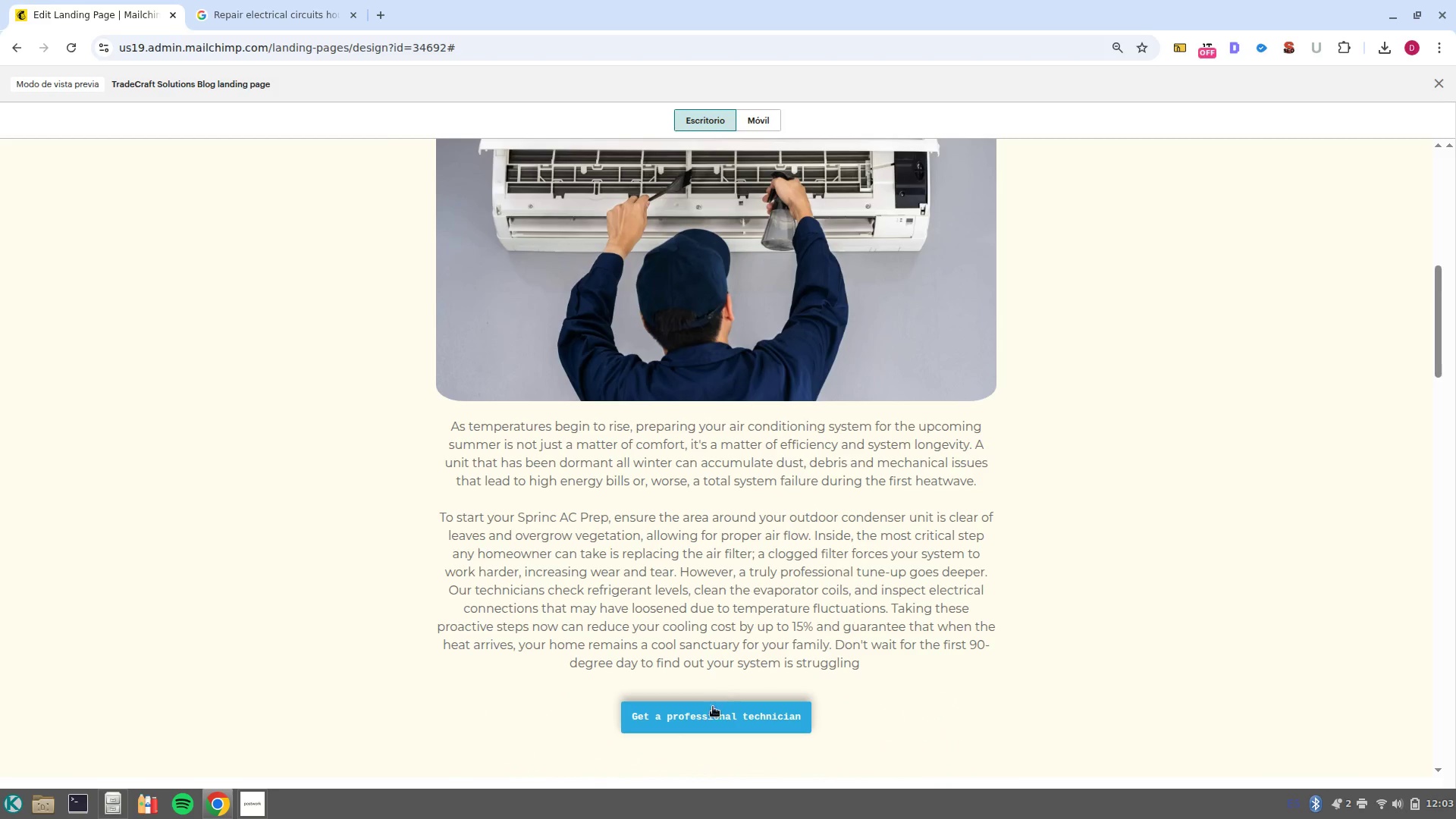 
left_click([711, 711])
 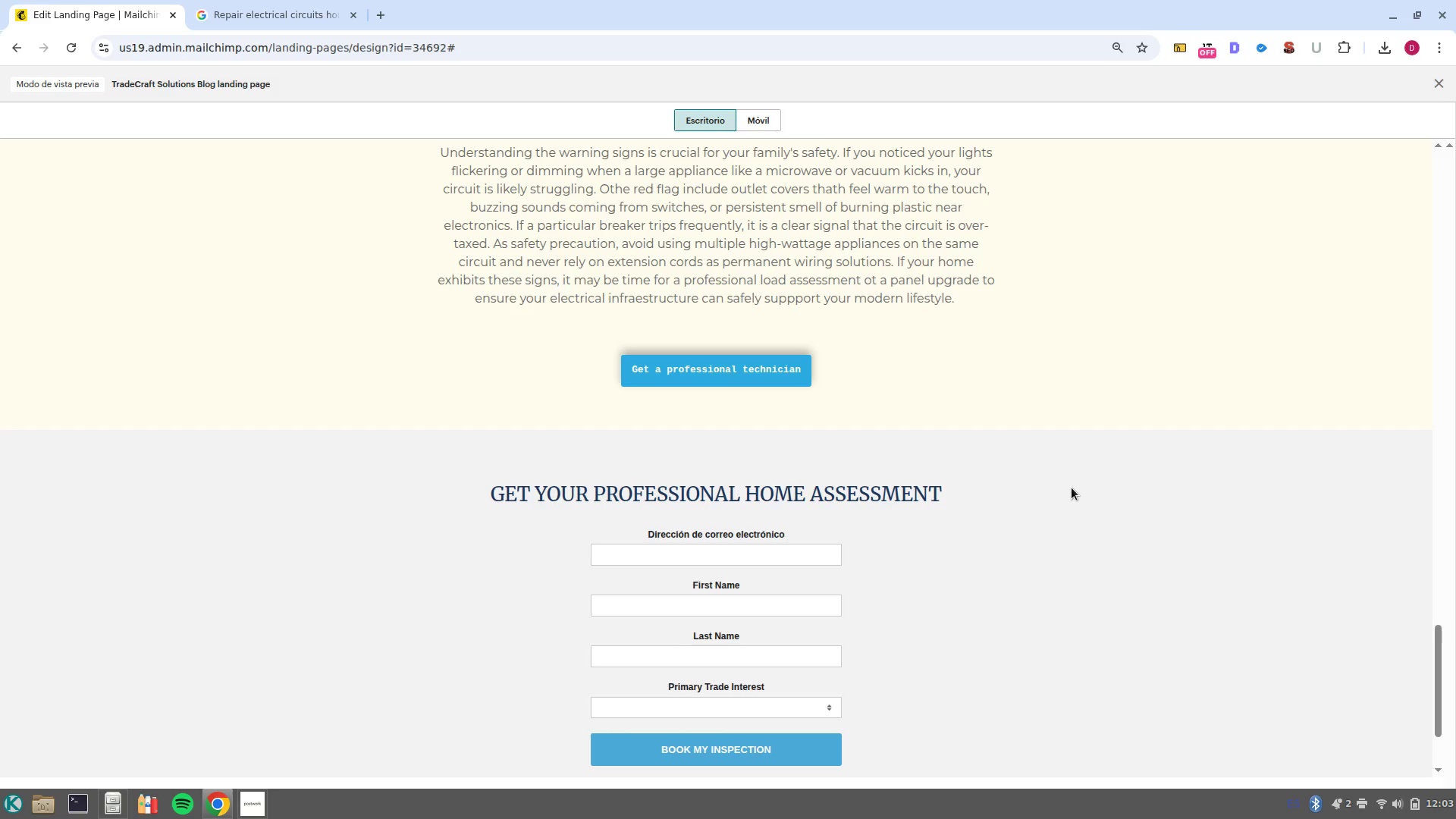 
left_click([742, 389])
 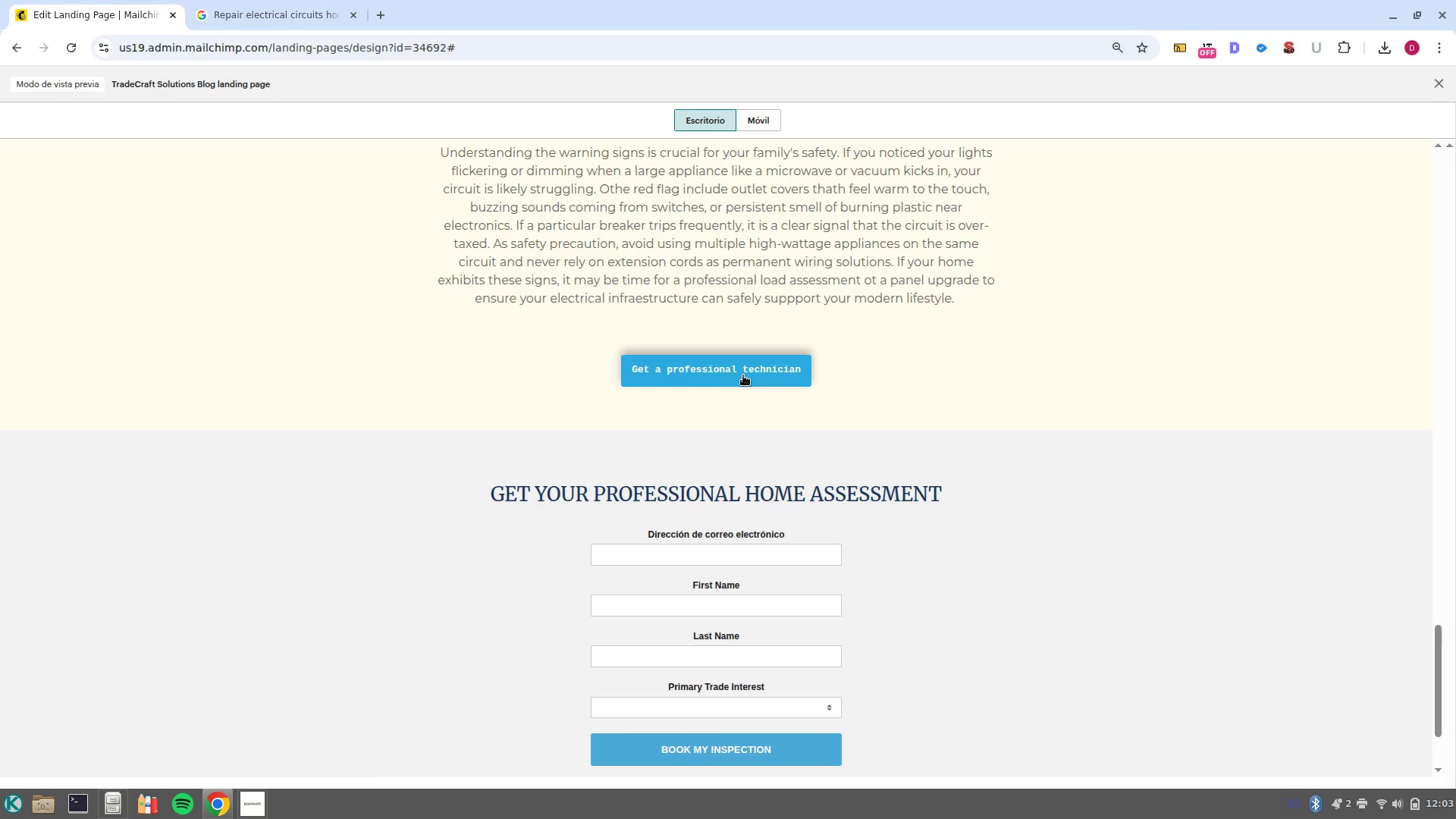 
left_click([742, 378])
 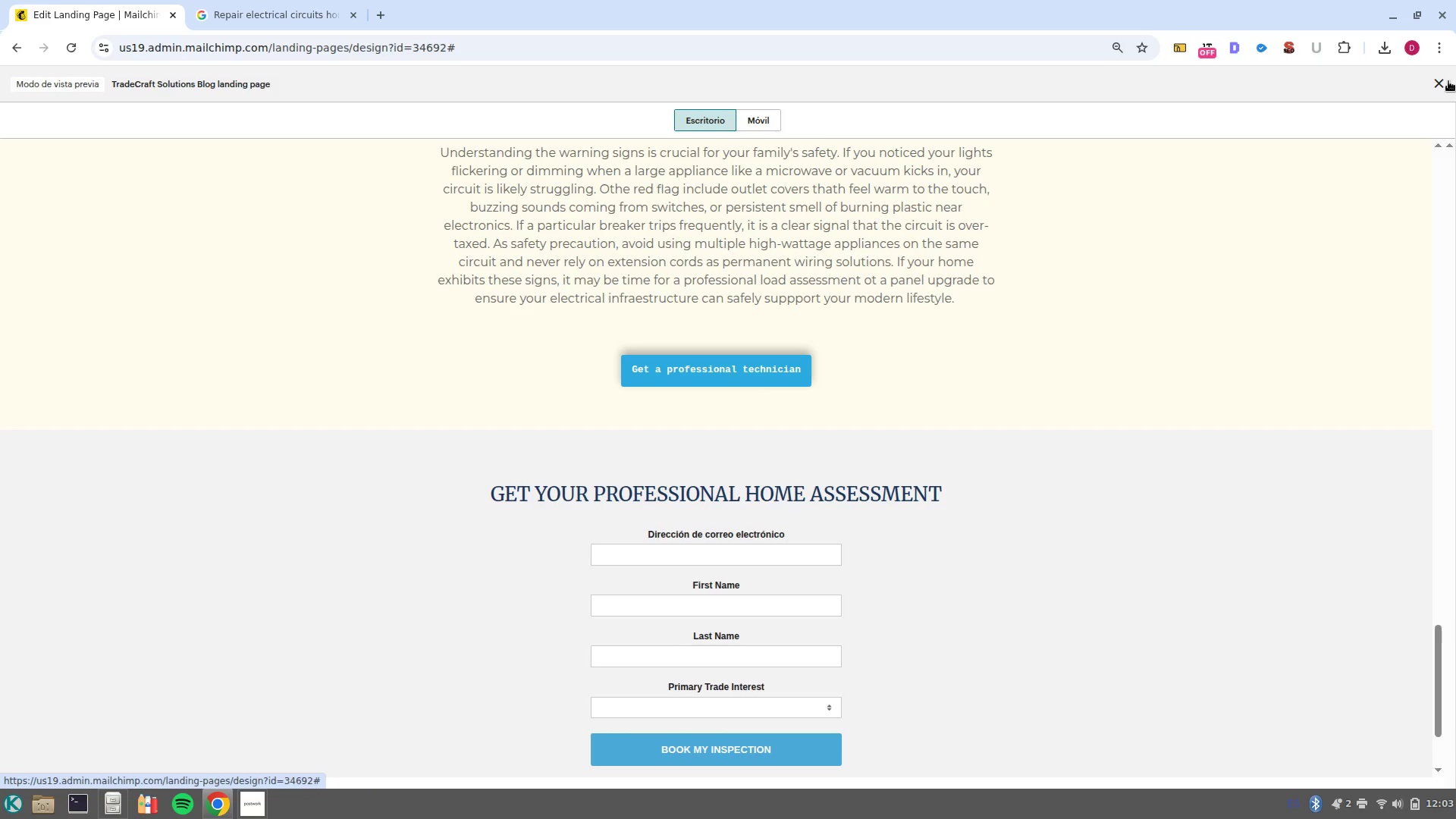 
left_click([1448, 86])
 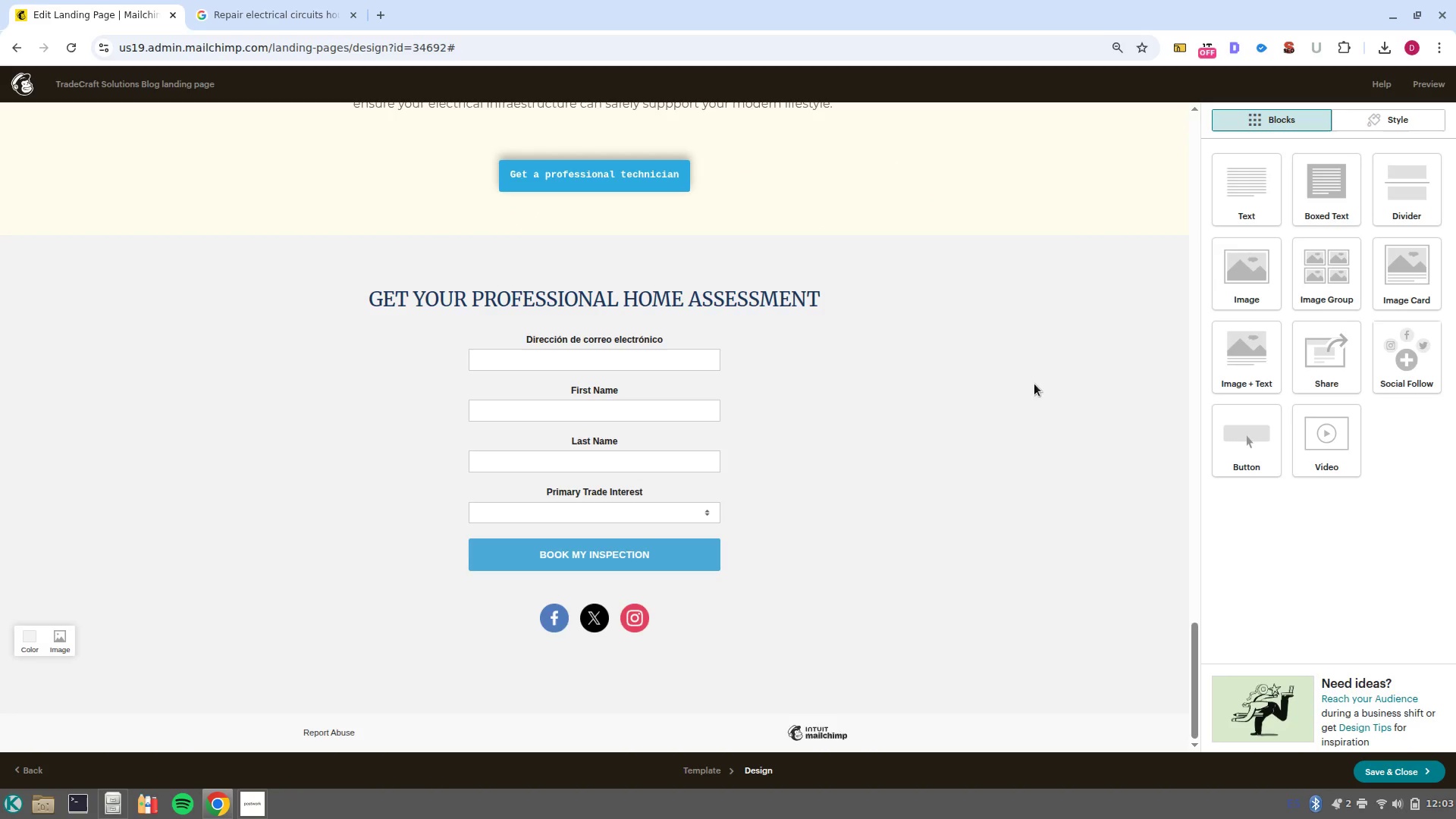 
scroll: coordinate [668, 408], scroll_direction: up, amount: 32.0
 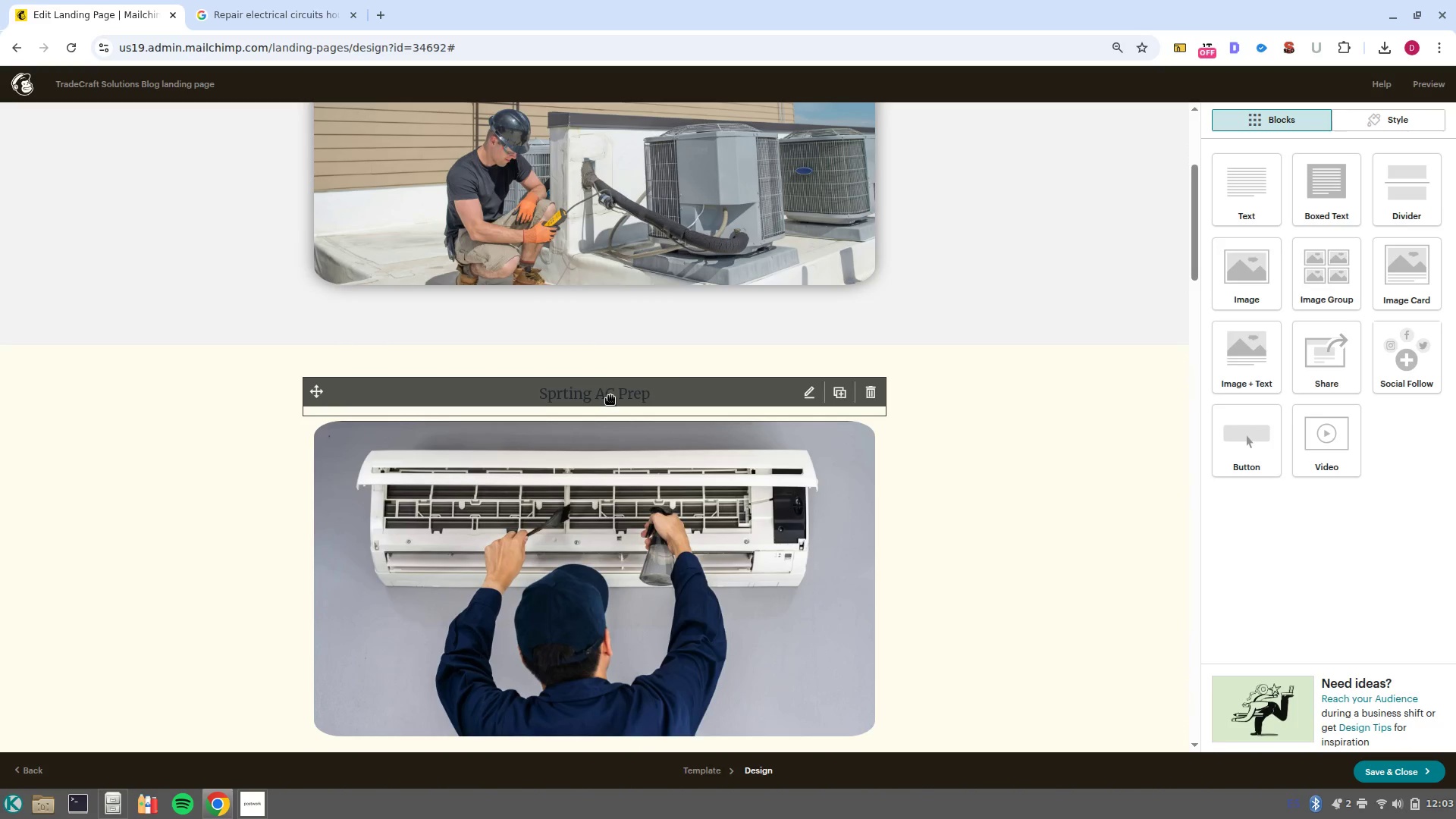 
left_click([610, 396])
 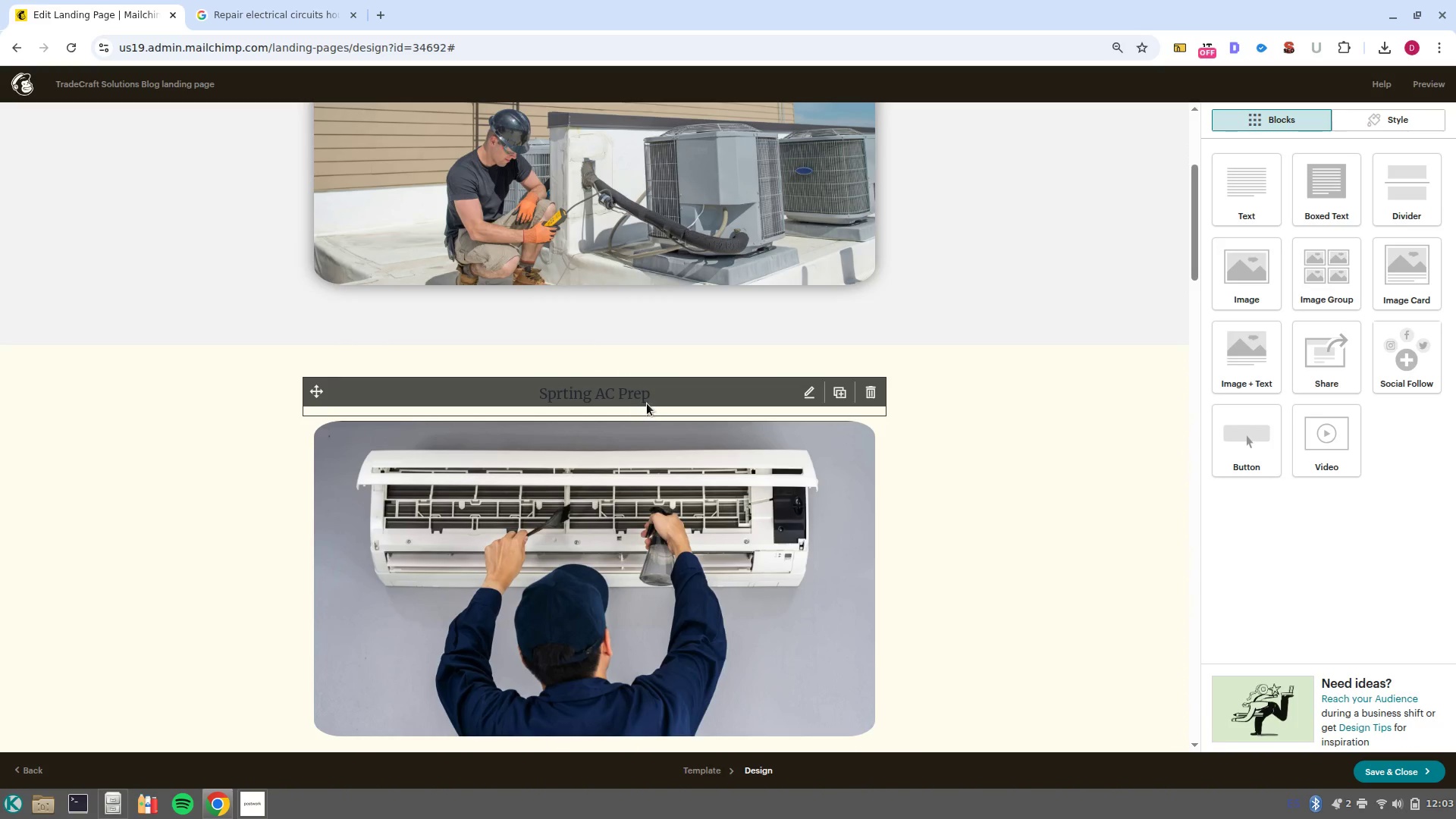 
left_click([695, 406])
 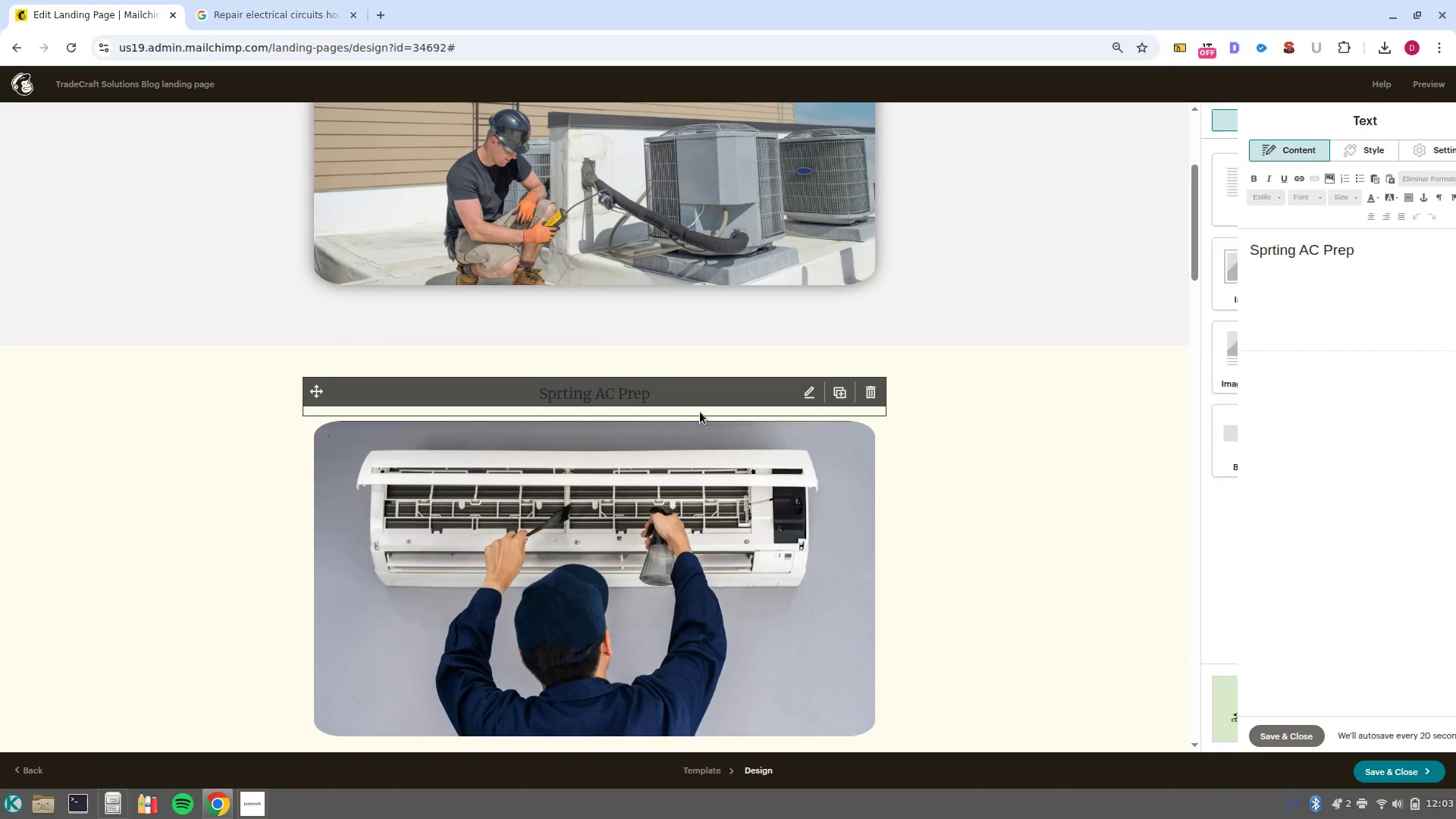 
left_click([701, 413])
 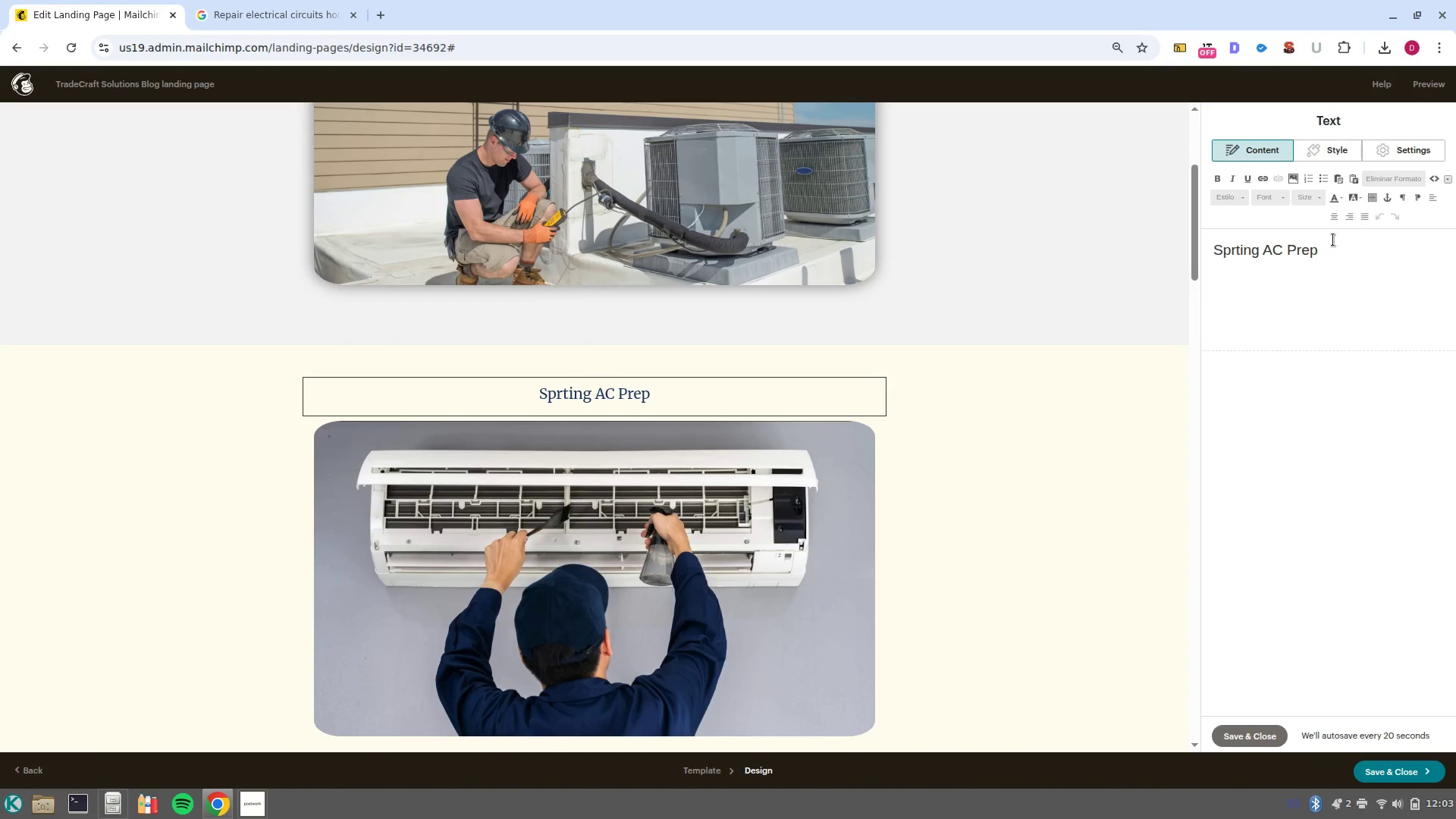 
left_click([1347, 251])
 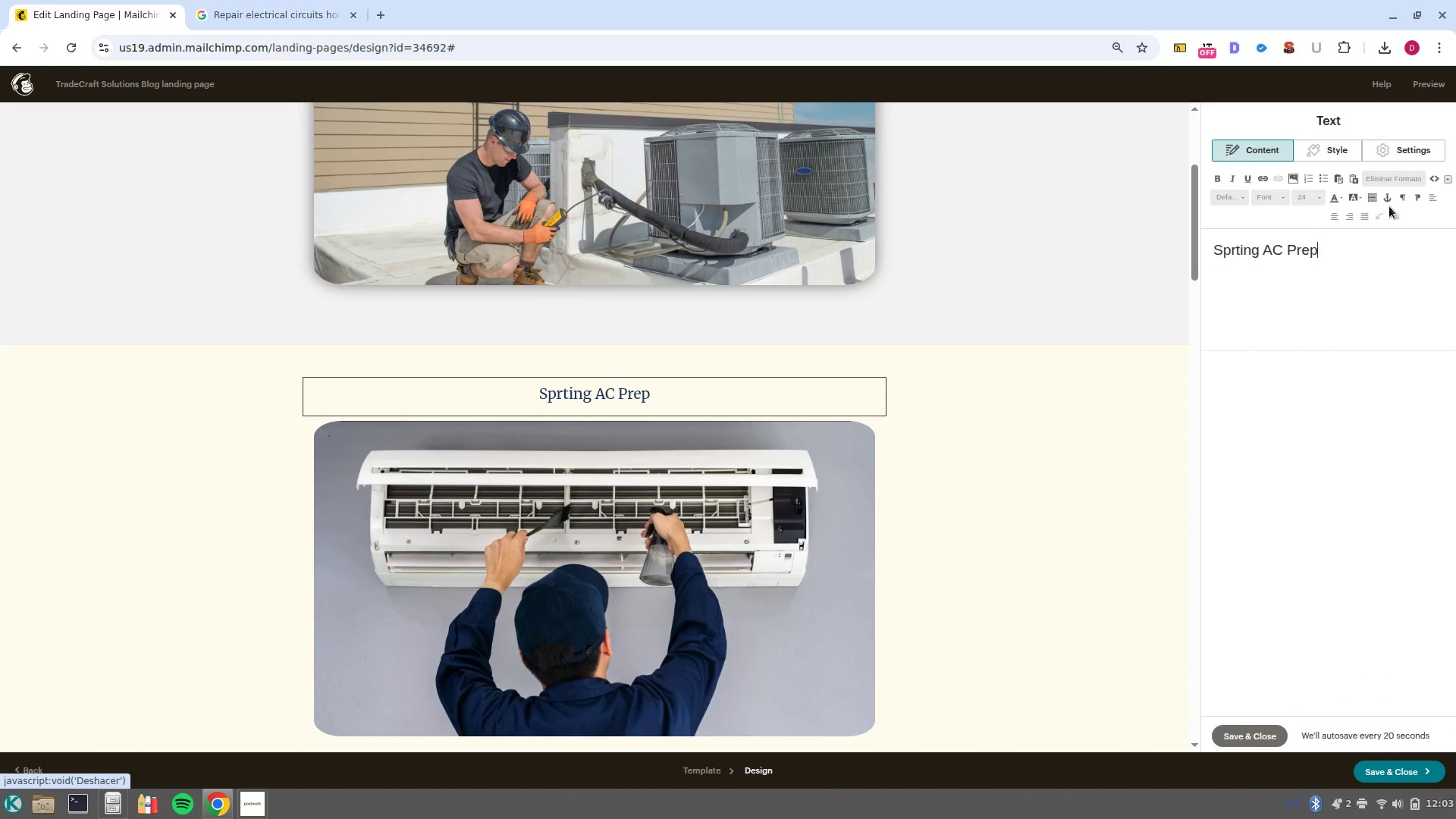 
left_click([1385, 201])
 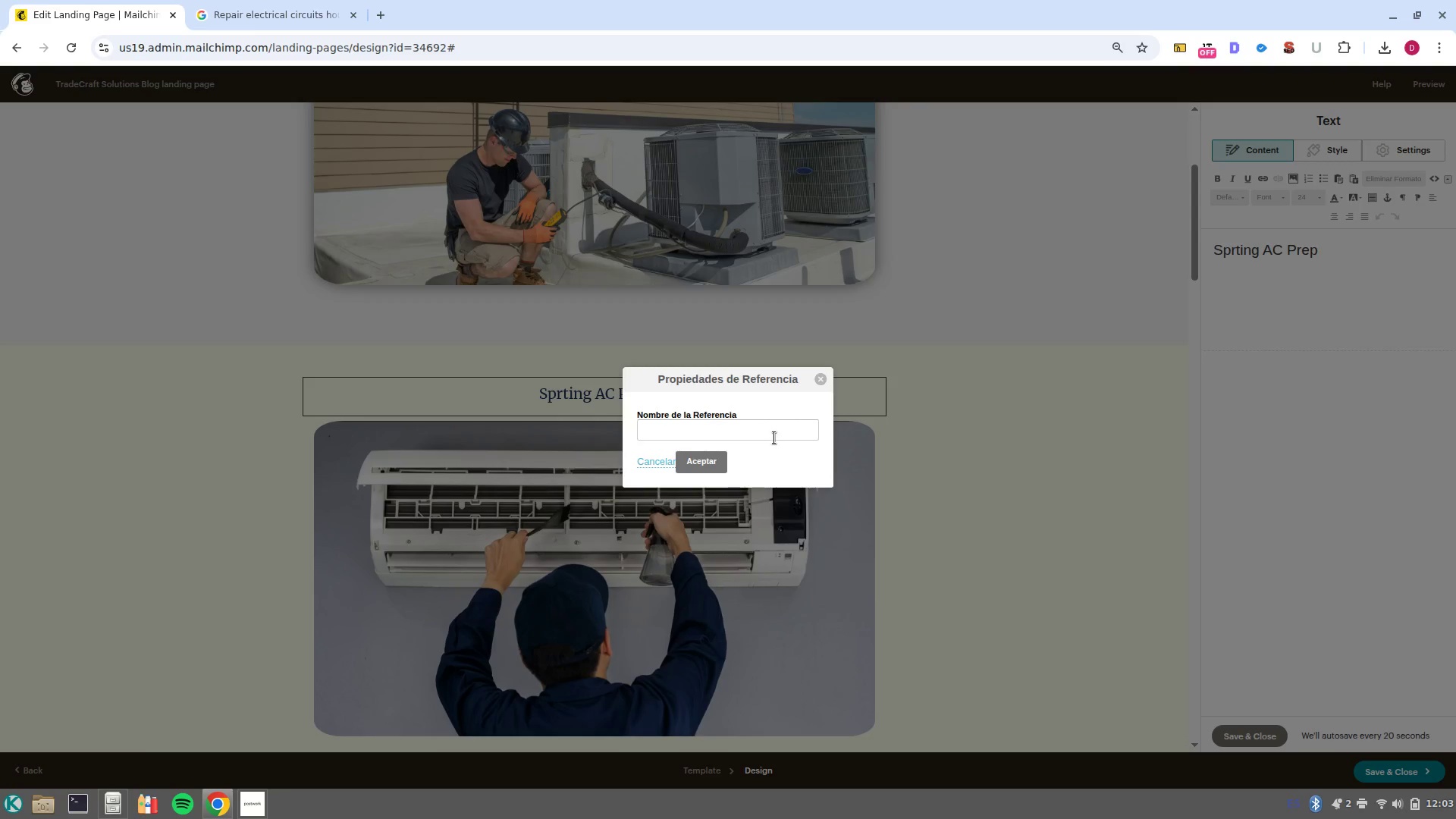 
left_click([776, 430])
 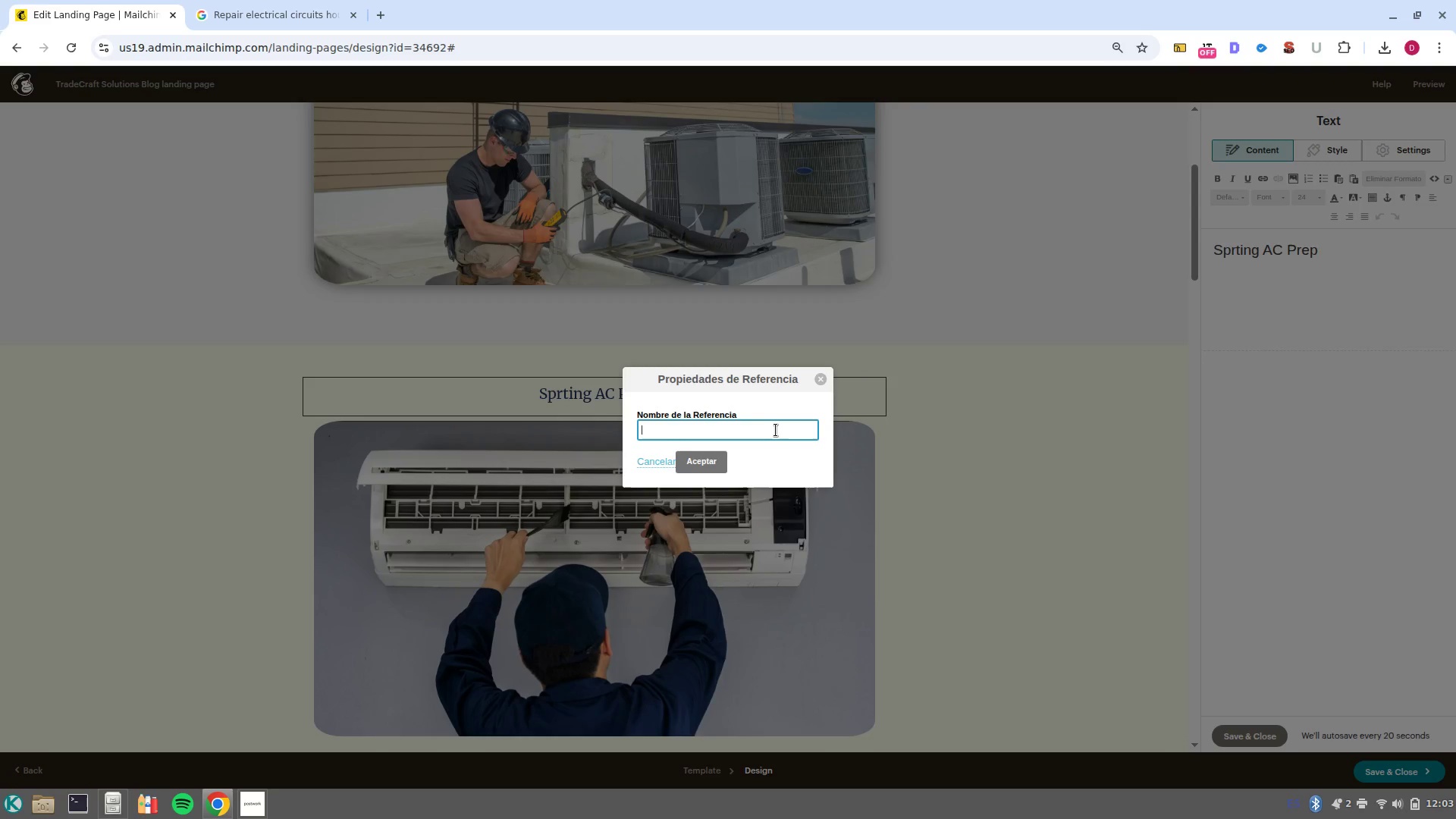 
type(HVAV)
 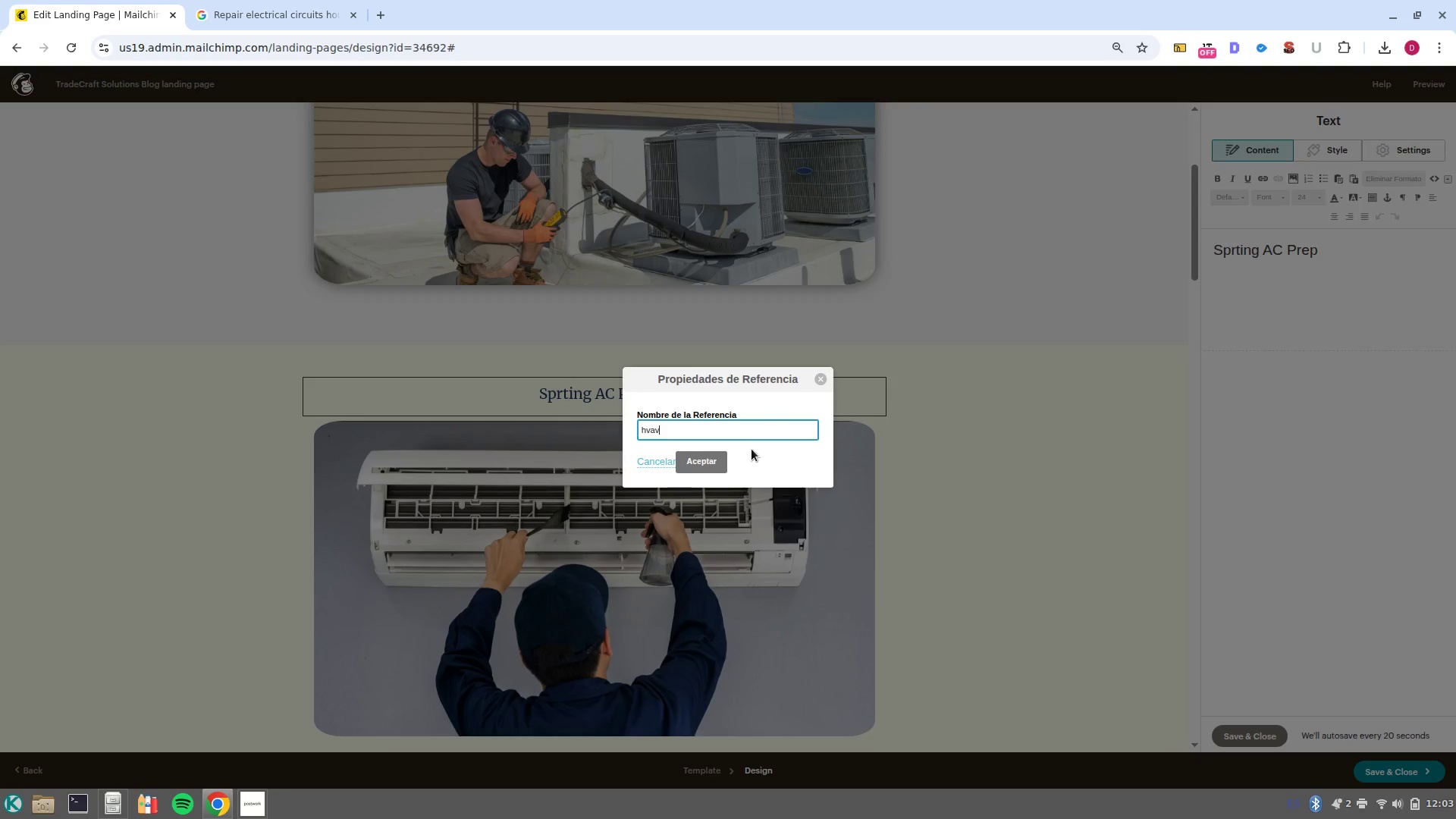 
key(Backspace)
 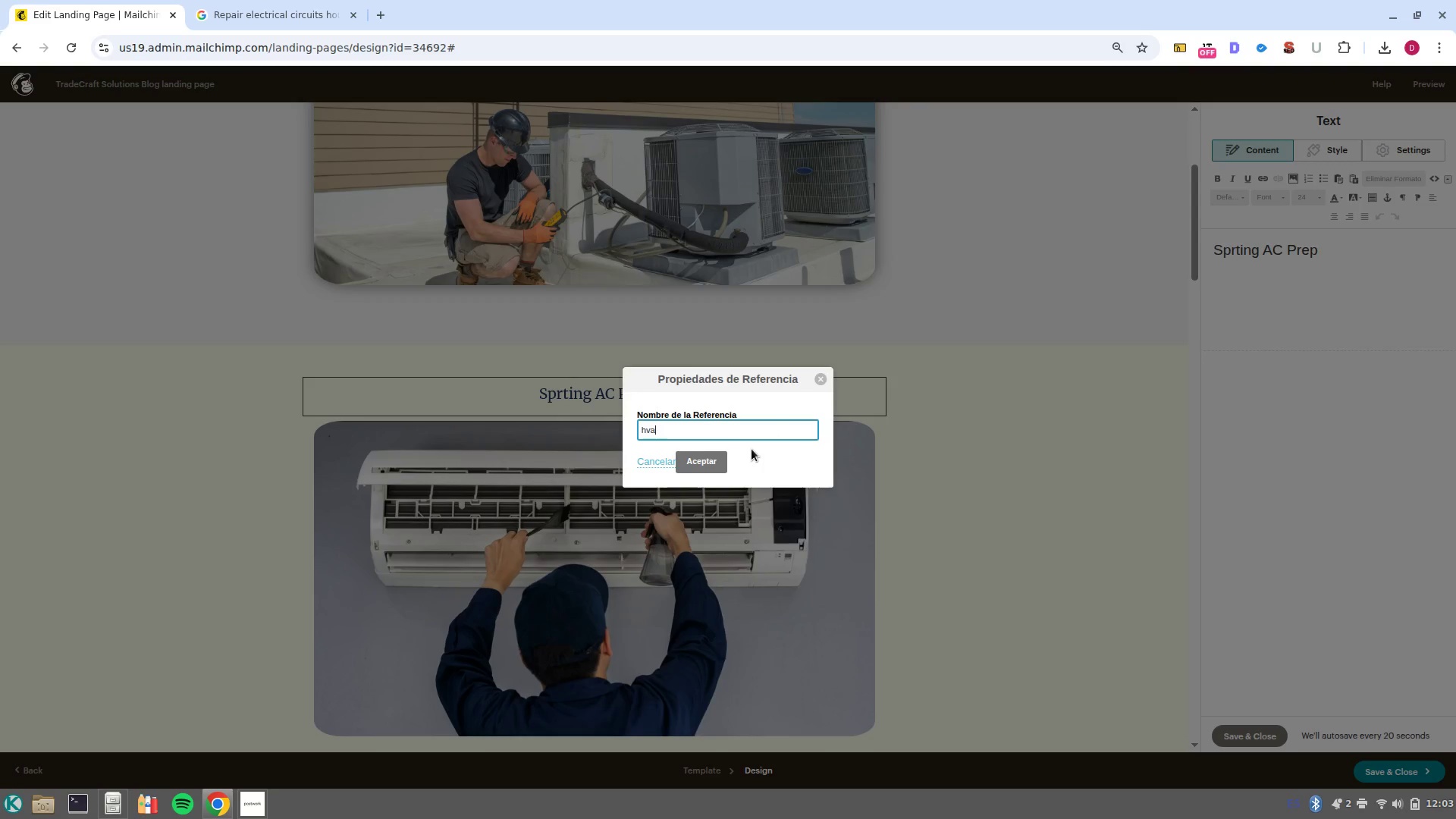 
key(C)
 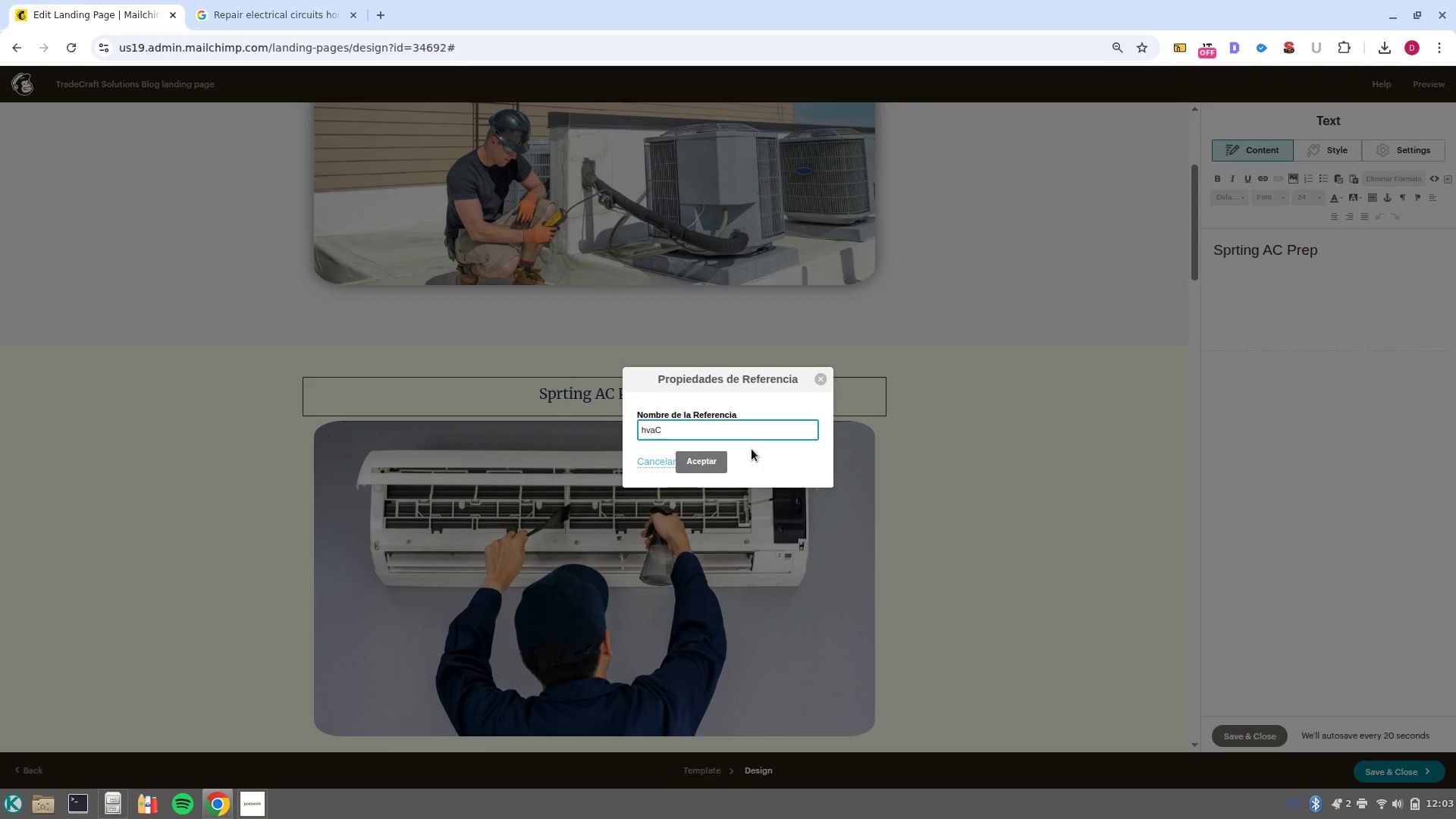 
key(Backspace)
 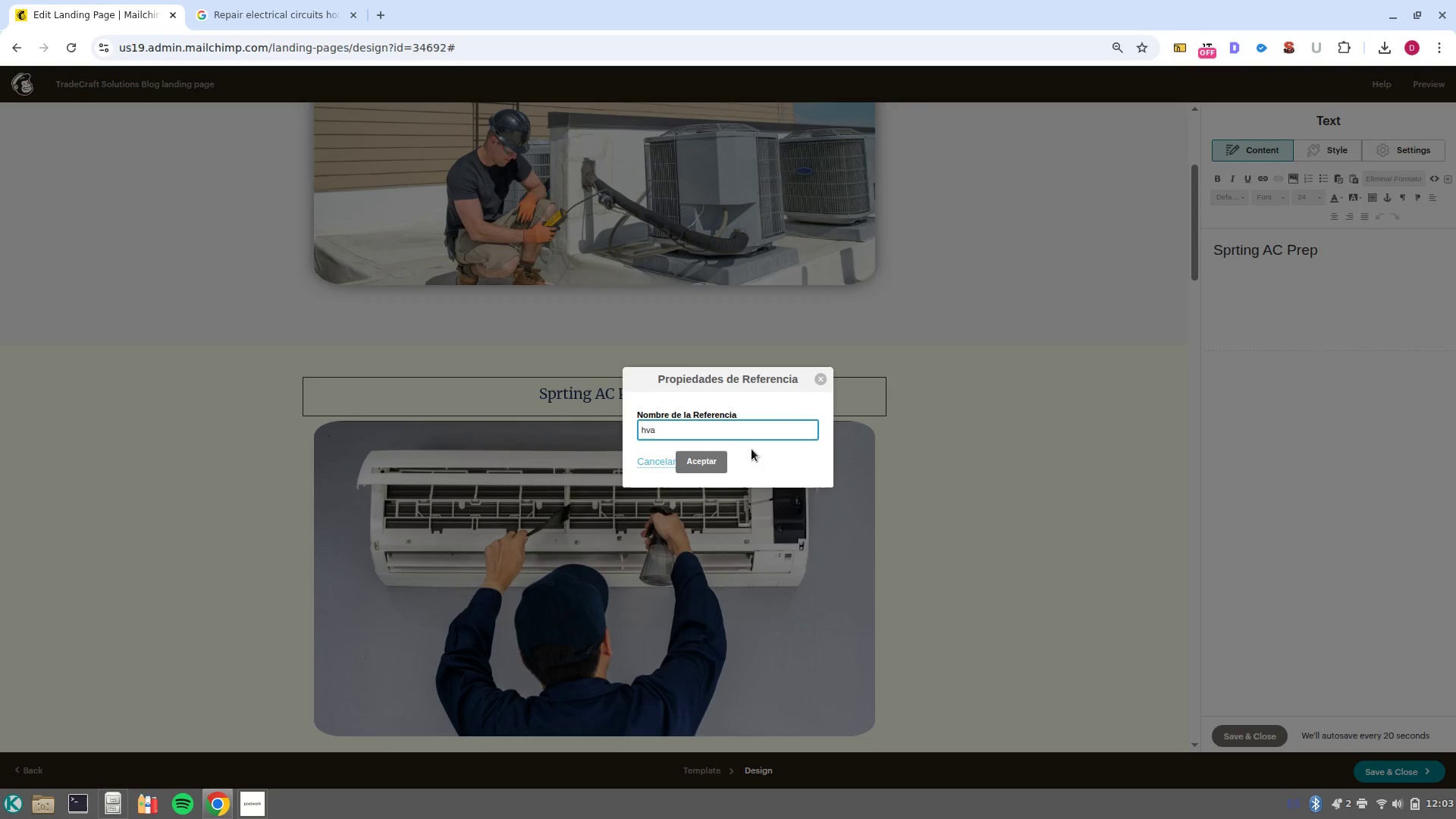 
key(CapsLock)